 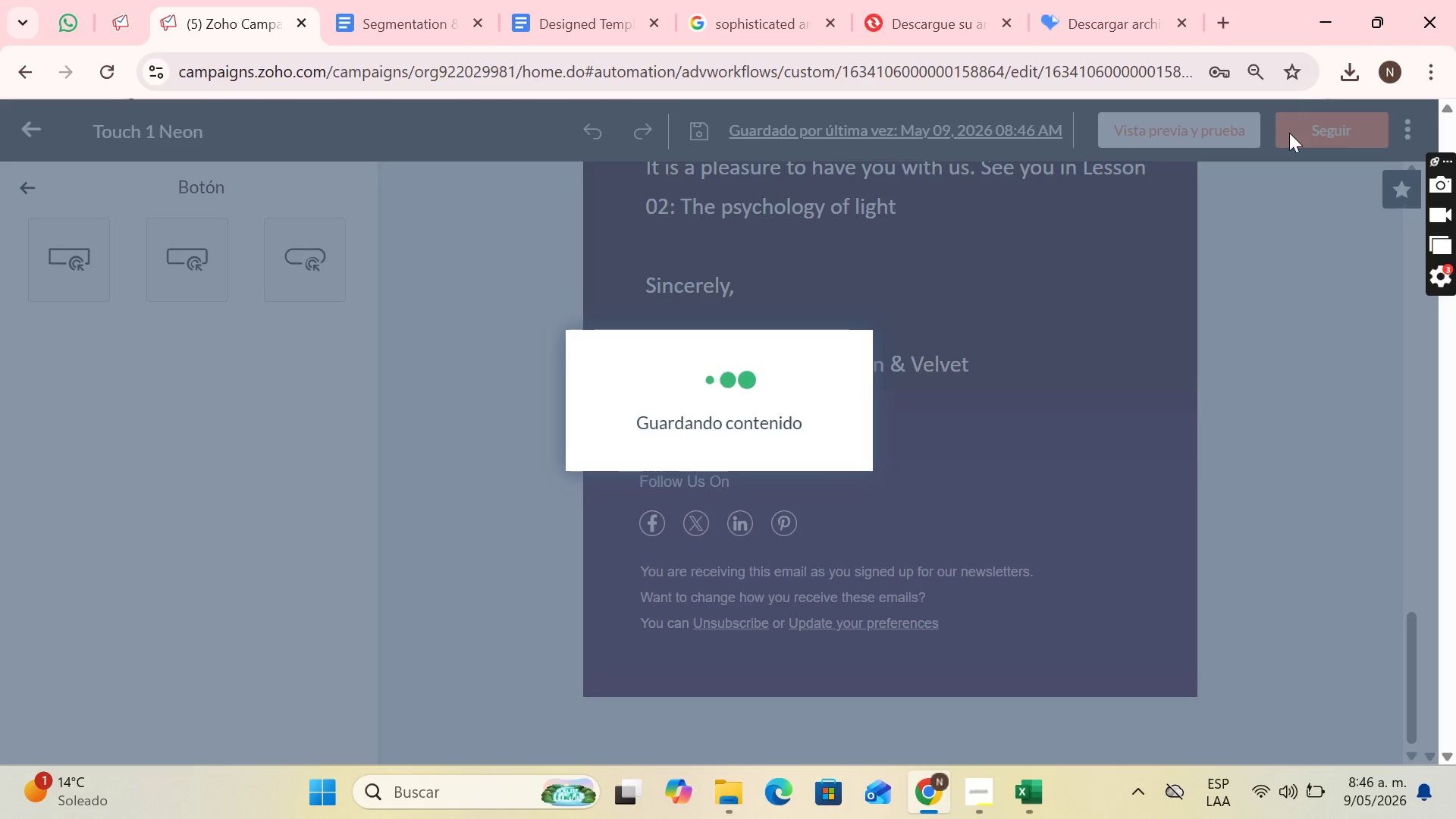 
left_click([1260, 298])
 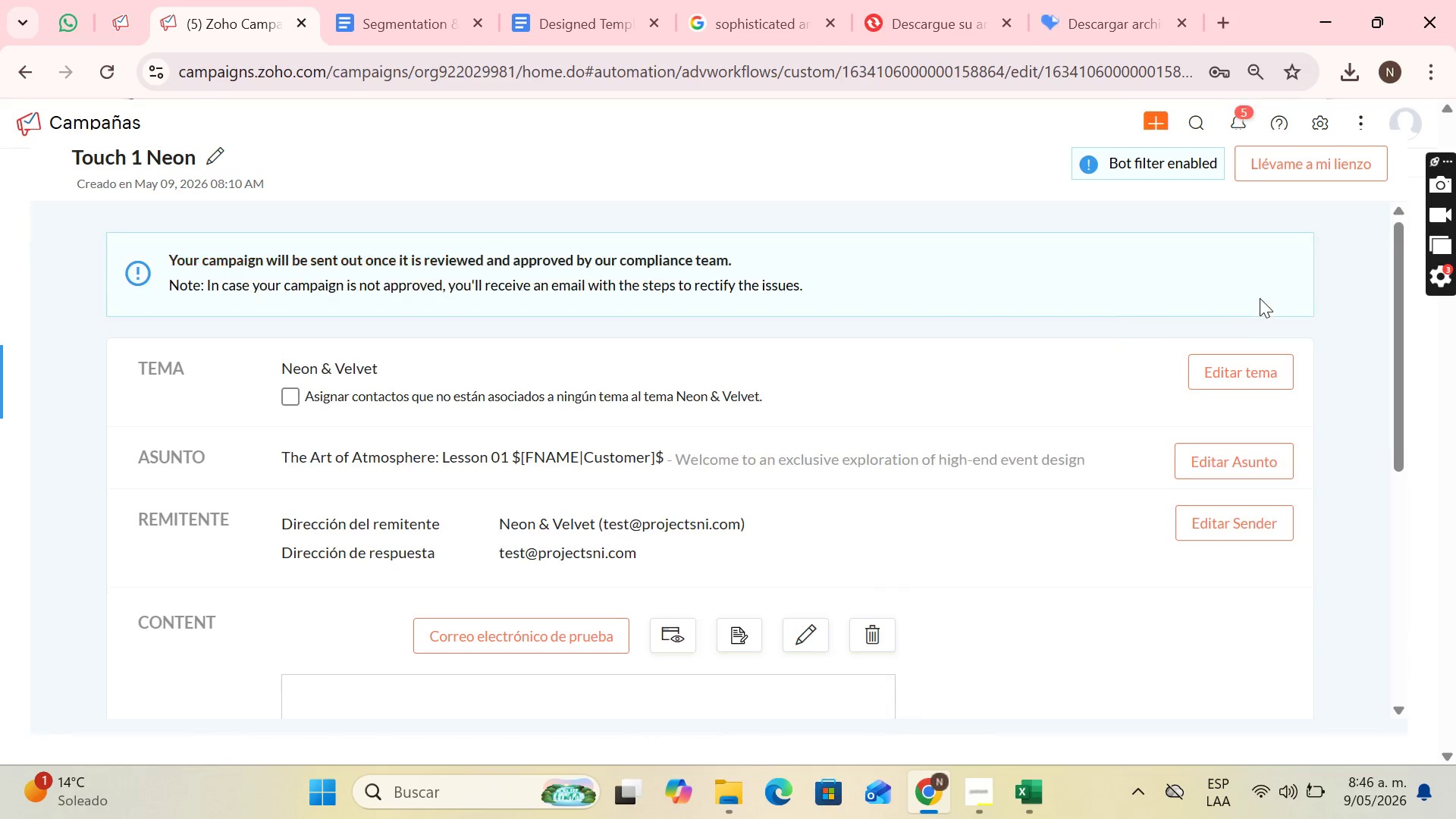 
scroll: coordinate [903, 254], scroll_direction: down, amount: 10.0
 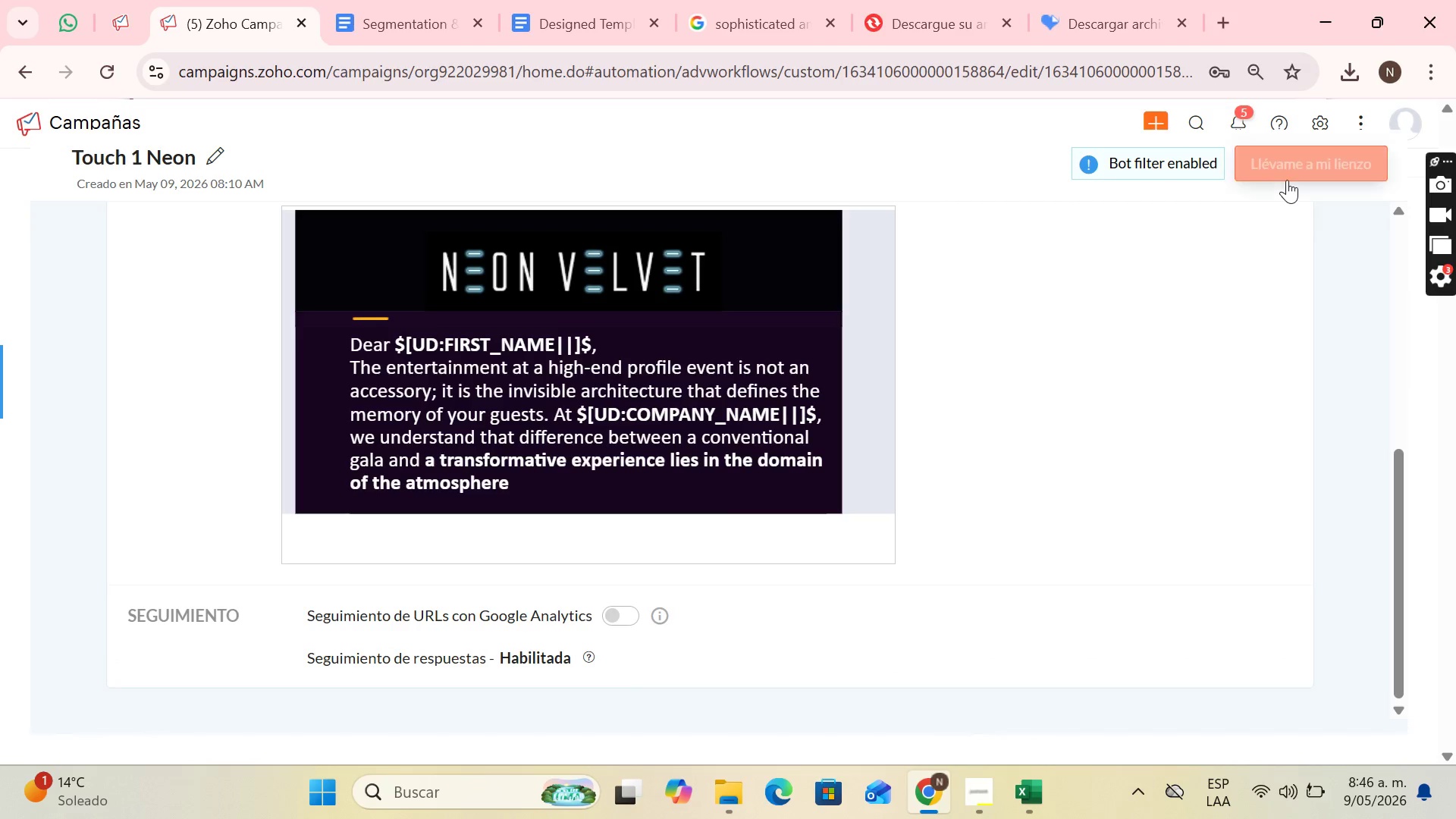 
left_click([1288, 178])
 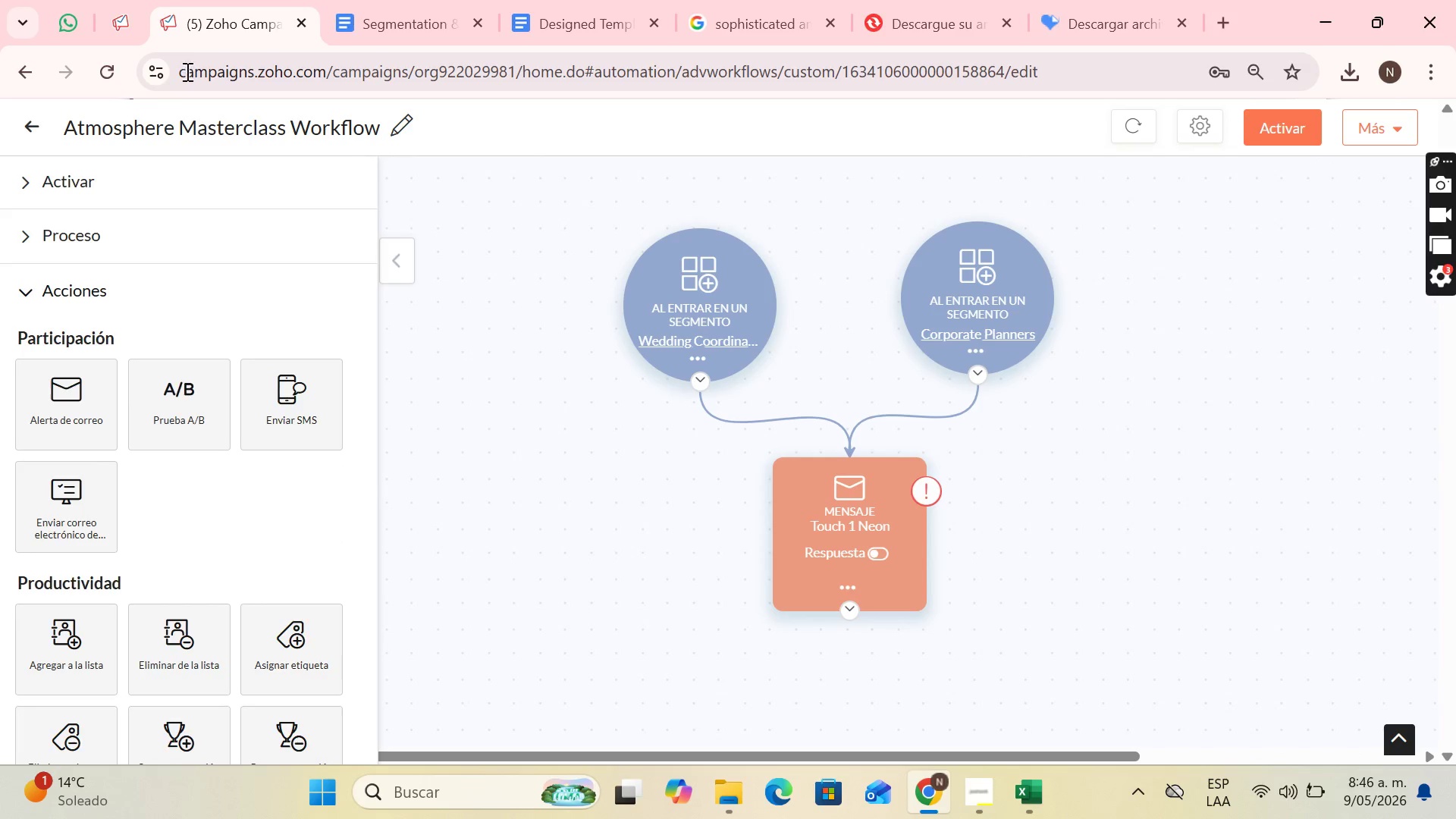 
wait(5.66)
 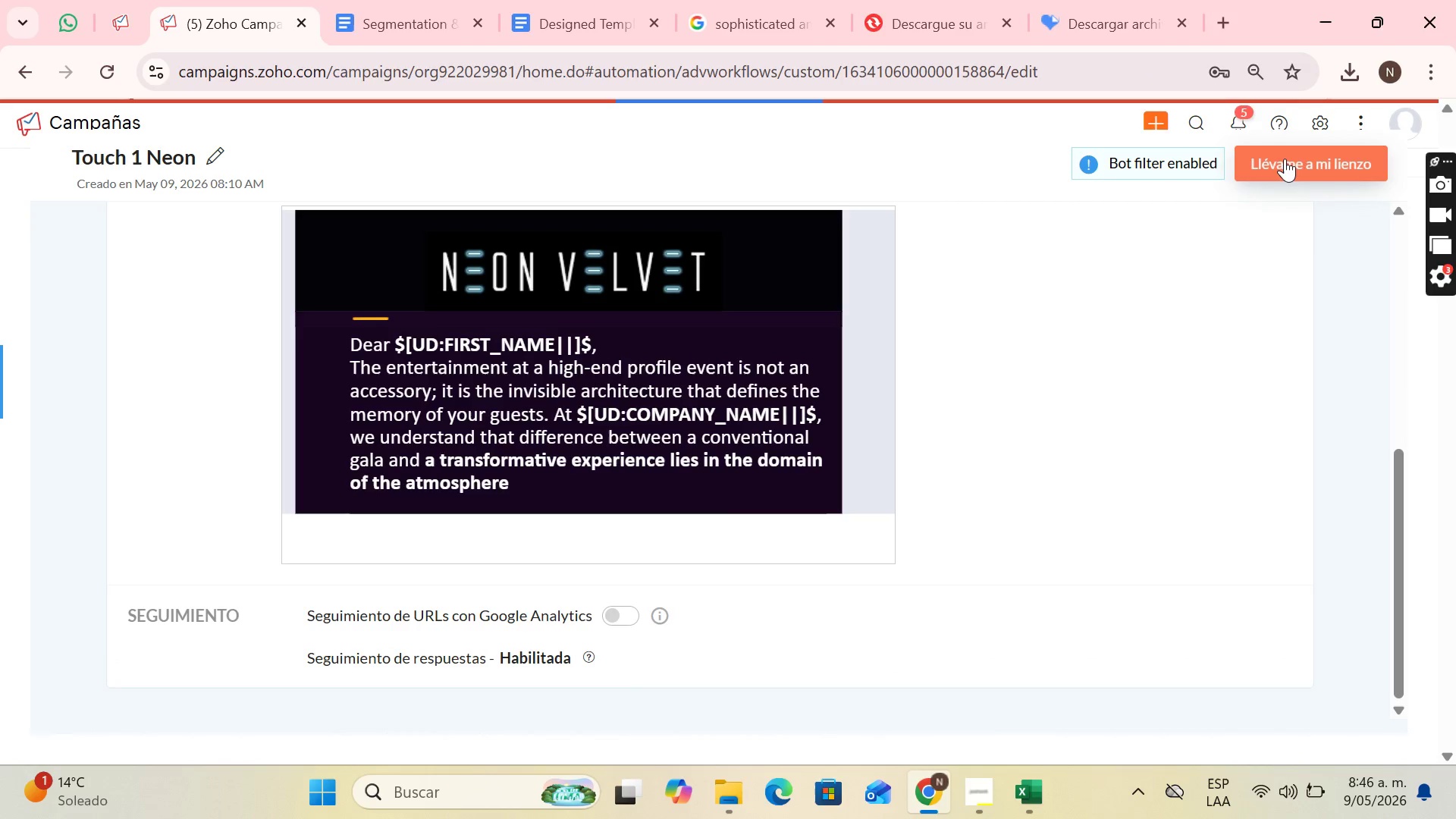 
left_click([127, 0])
 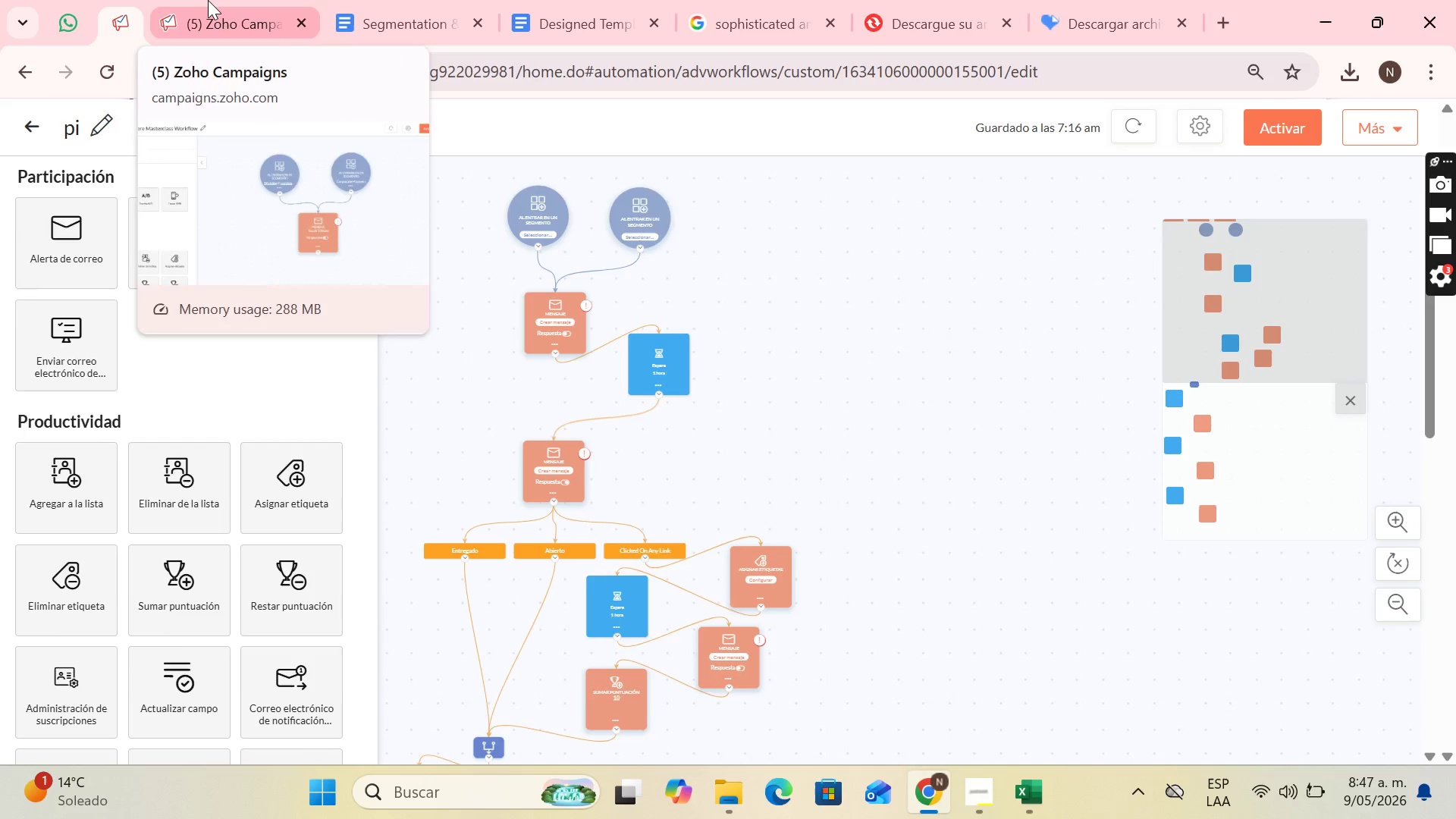 
double_click([208, 0])
 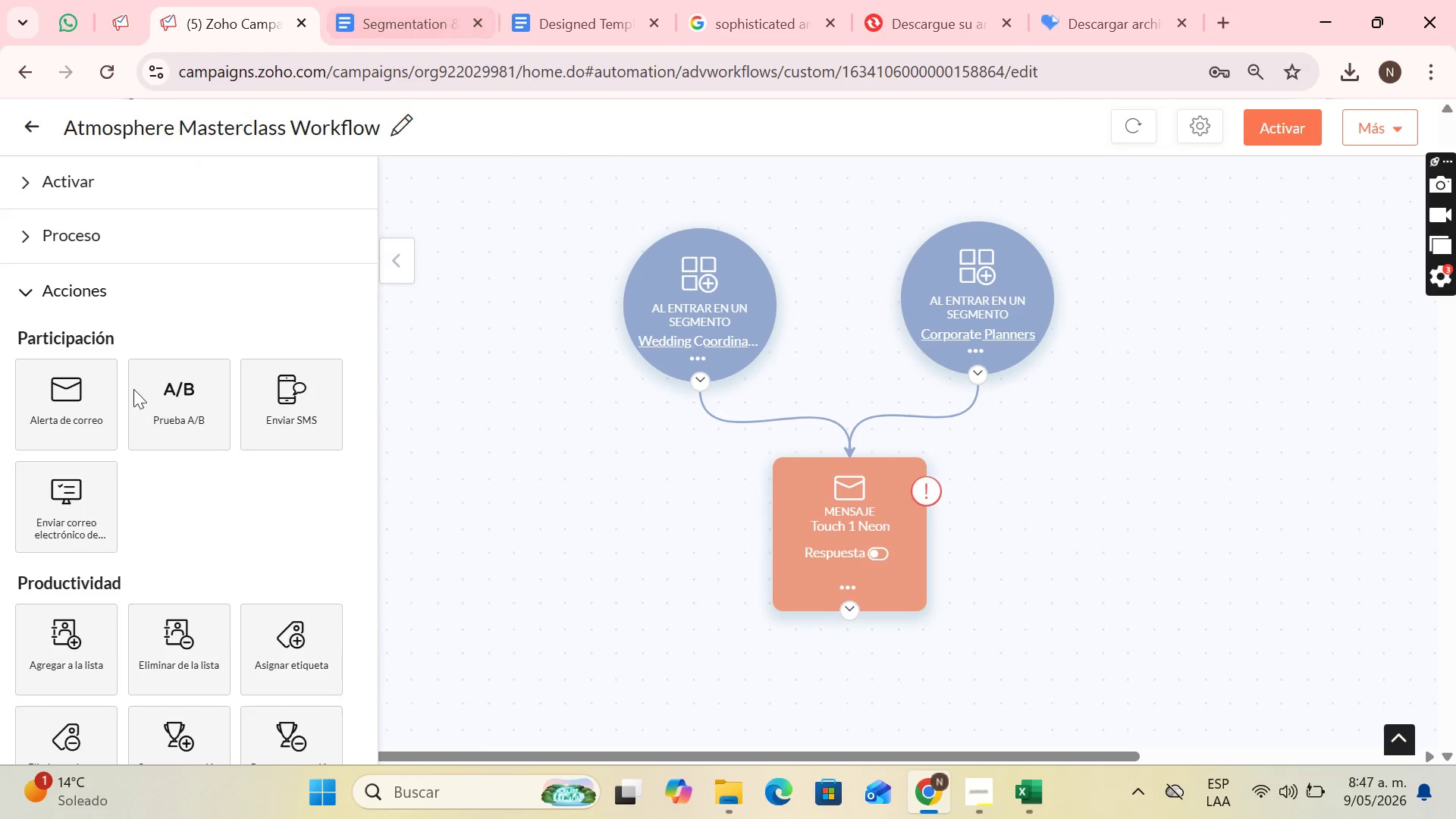 
scroll: coordinate [119, 488], scroll_direction: down, amount: 3.0
 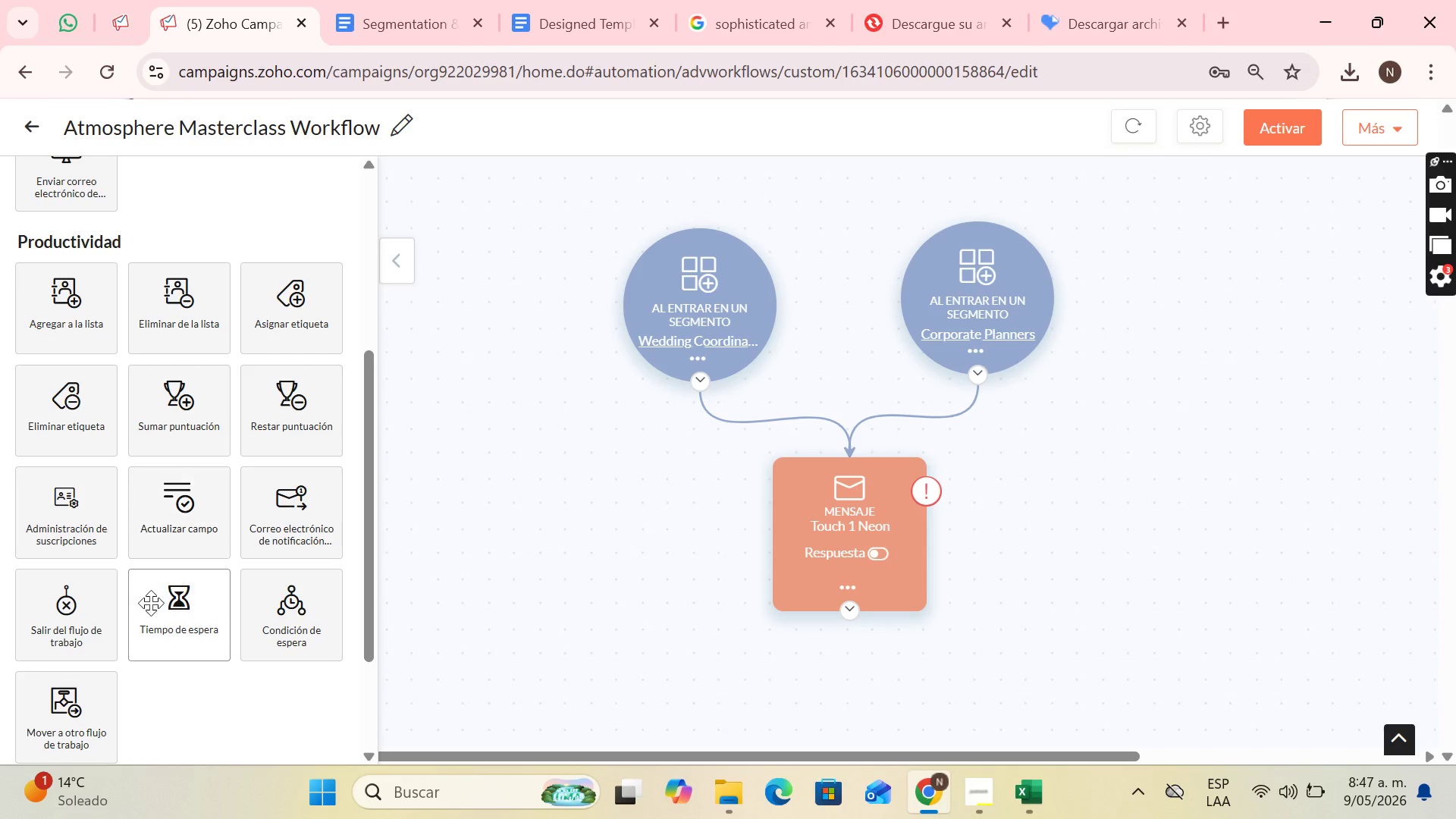 
left_click_drag(start_coordinate=[154, 604], to_coordinate=[1012, 678])
 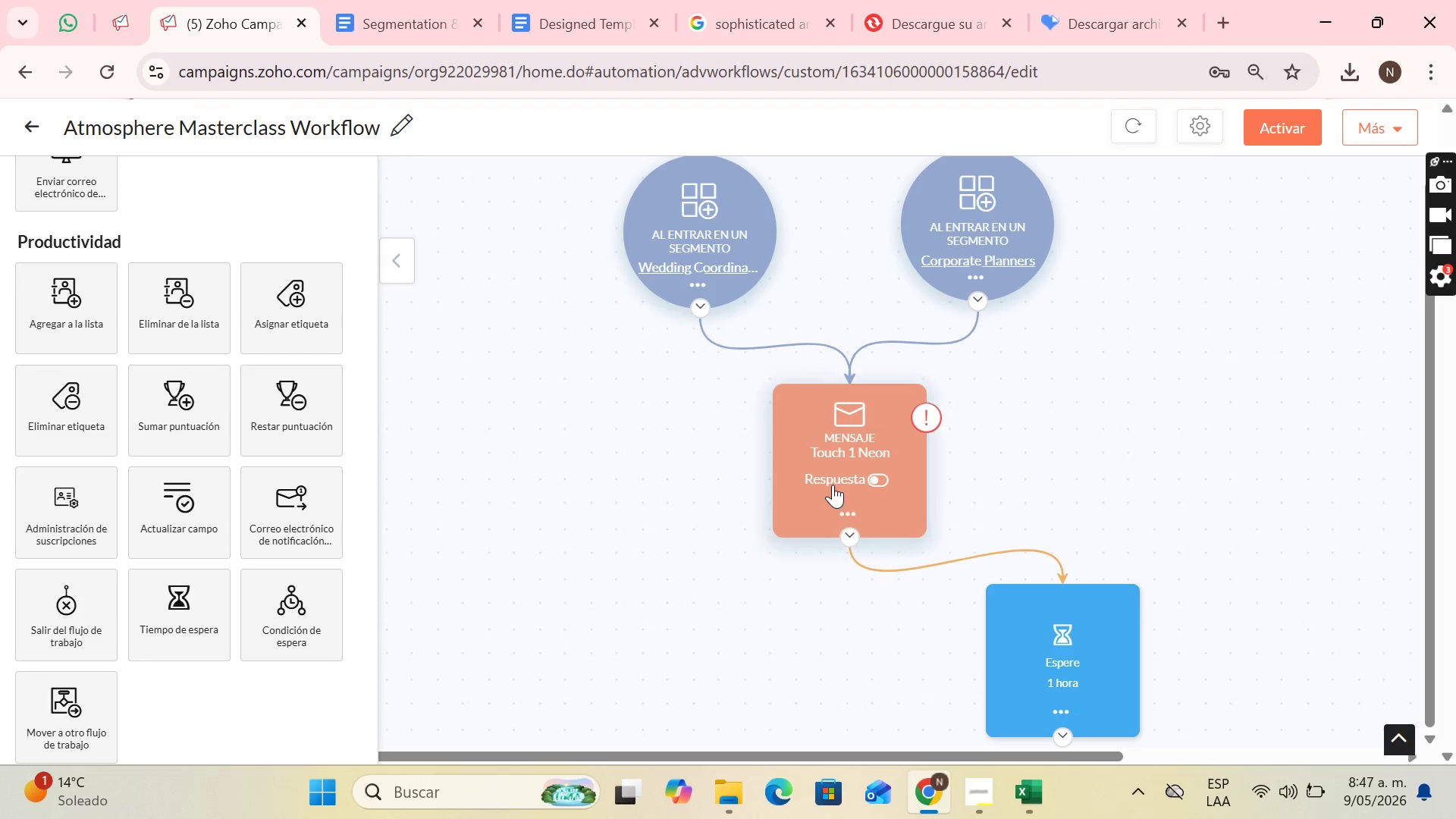 
left_click_drag(start_coordinate=[832, 480], to_coordinate=[750, 454])
 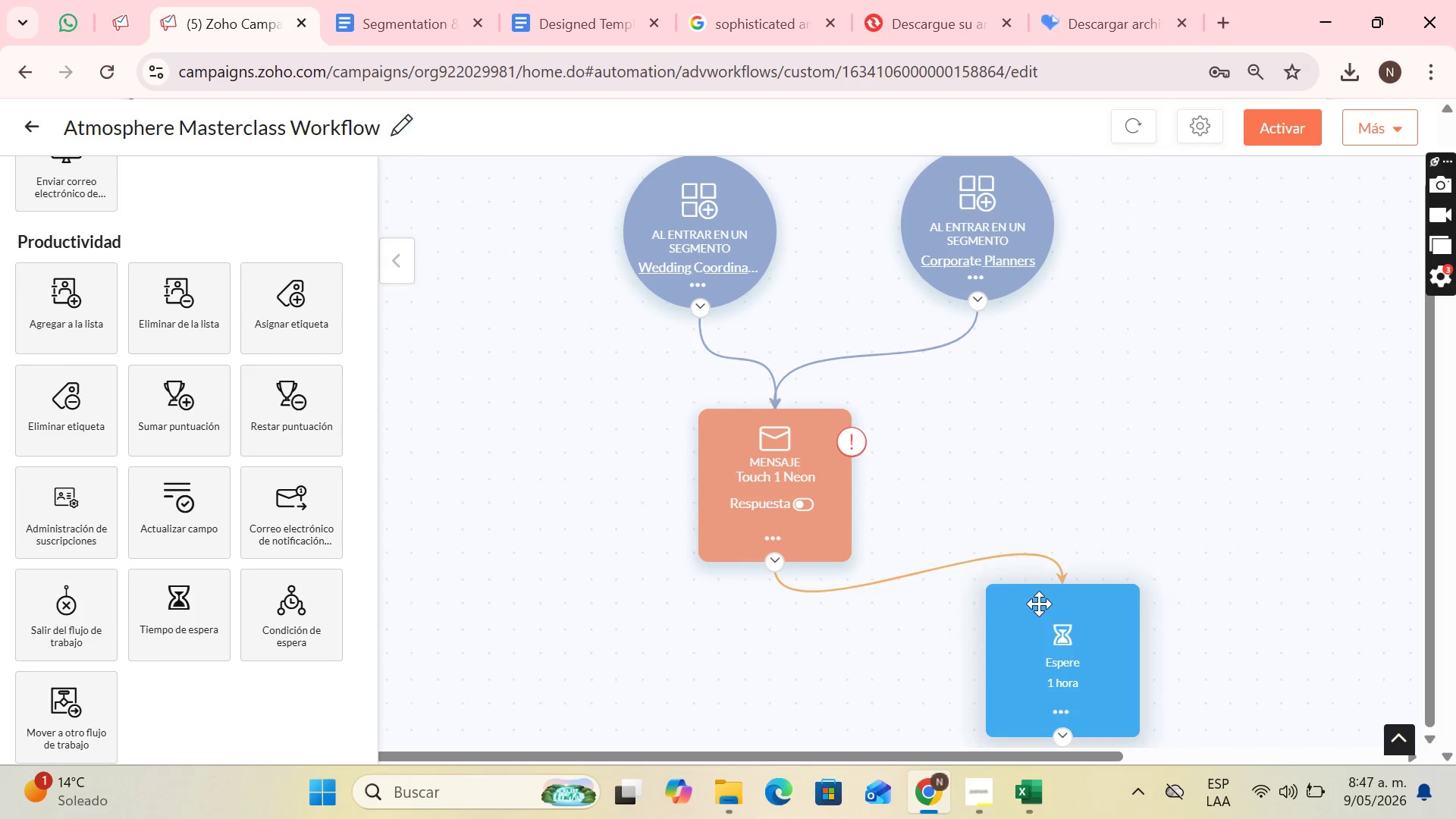 
left_click_drag(start_coordinate=[1041, 605], to_coordinate=[996, 651])
 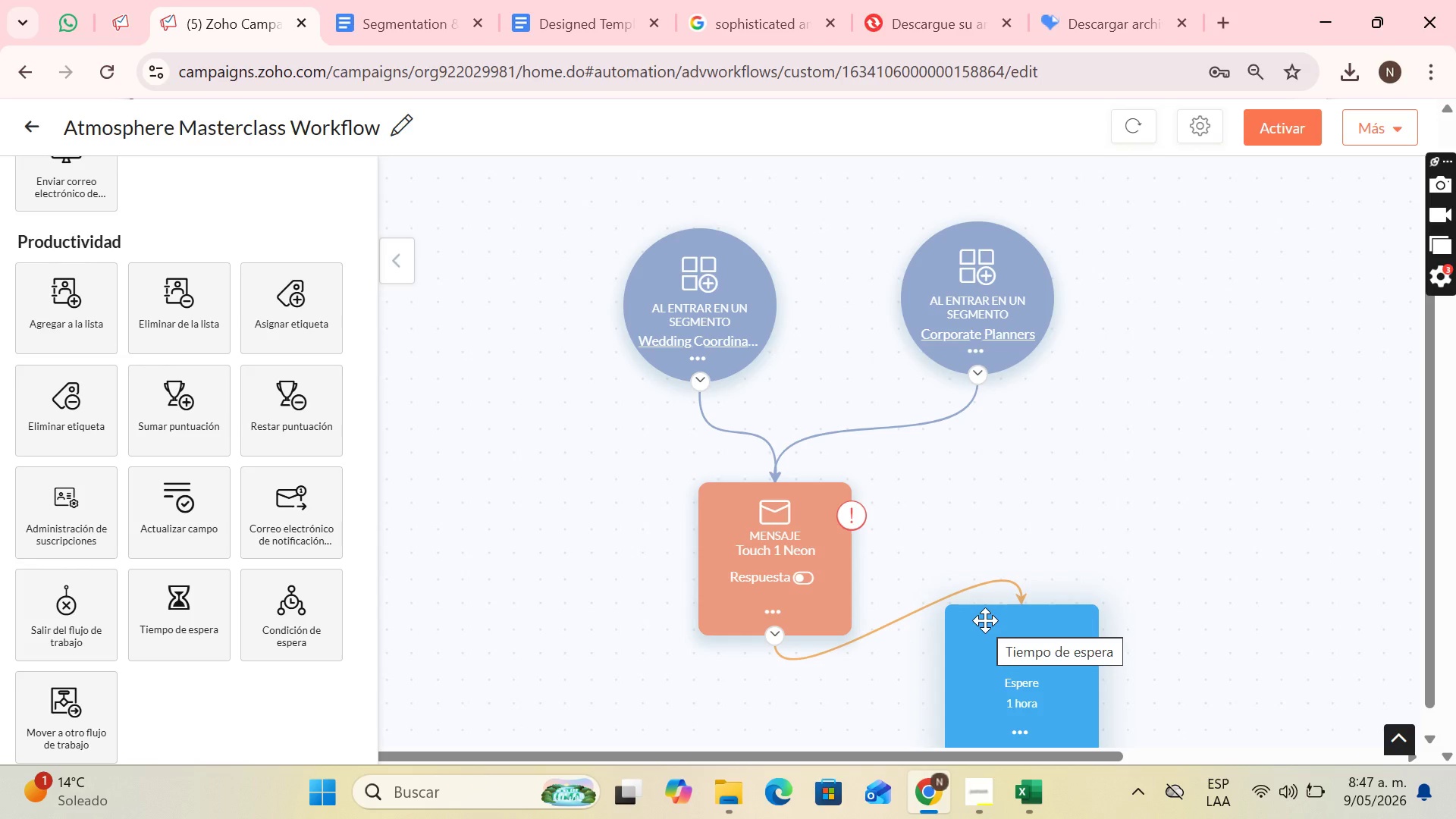 
wait(11.97)
 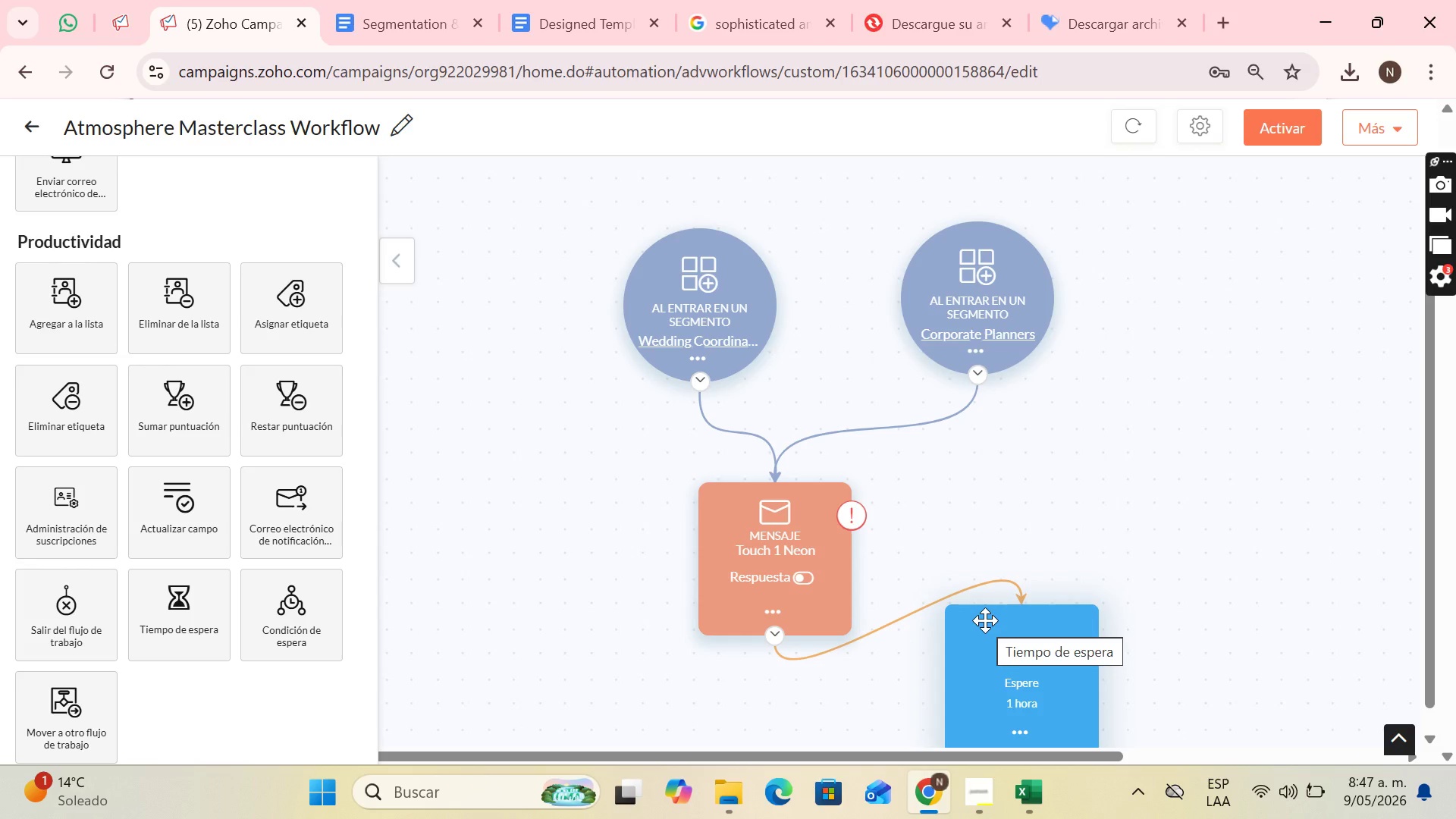 
scroll: coordinate [1207, 627], scroll_direction: down, amount: 1.0
 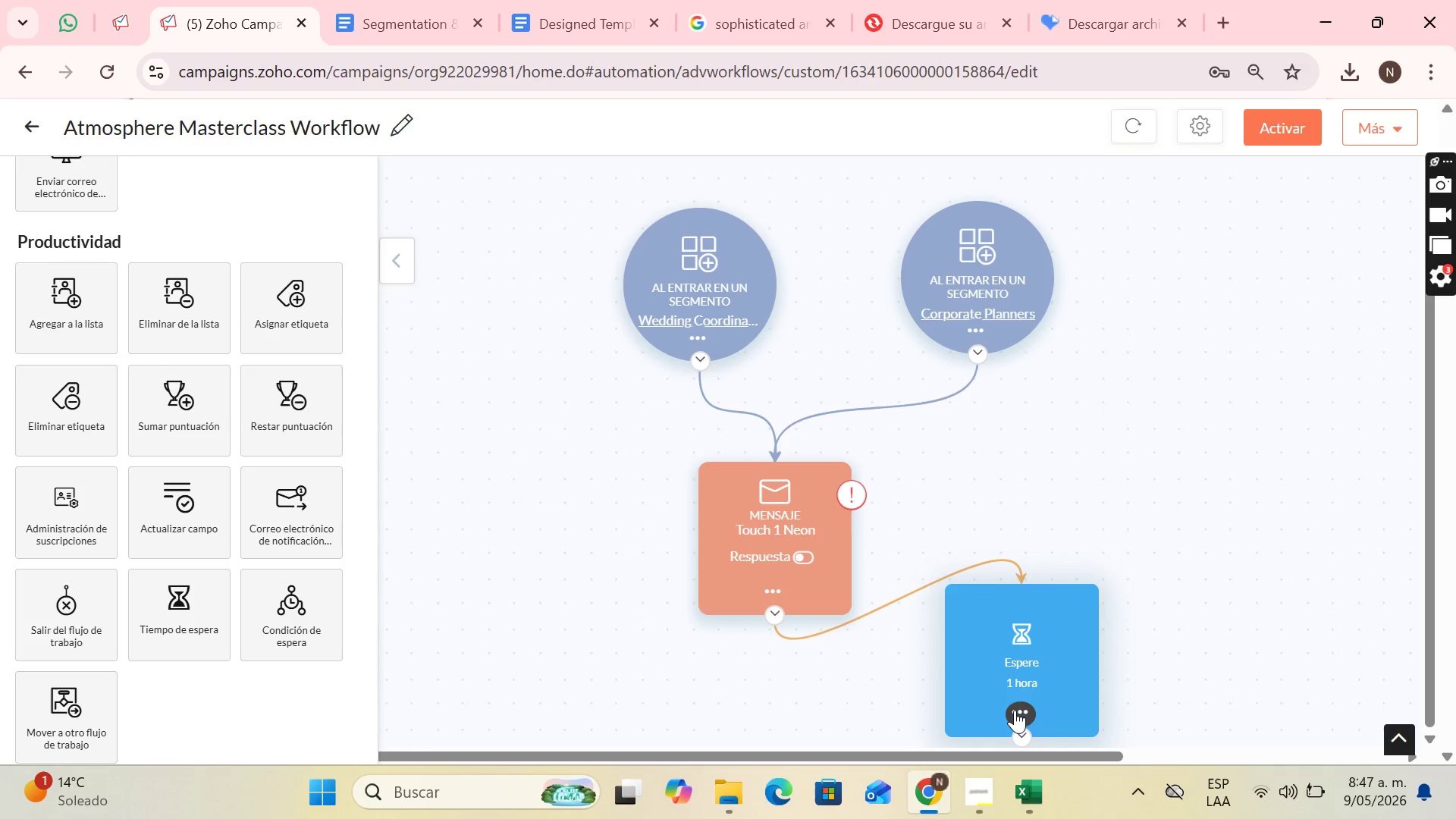 
left_click([1015, 710])
 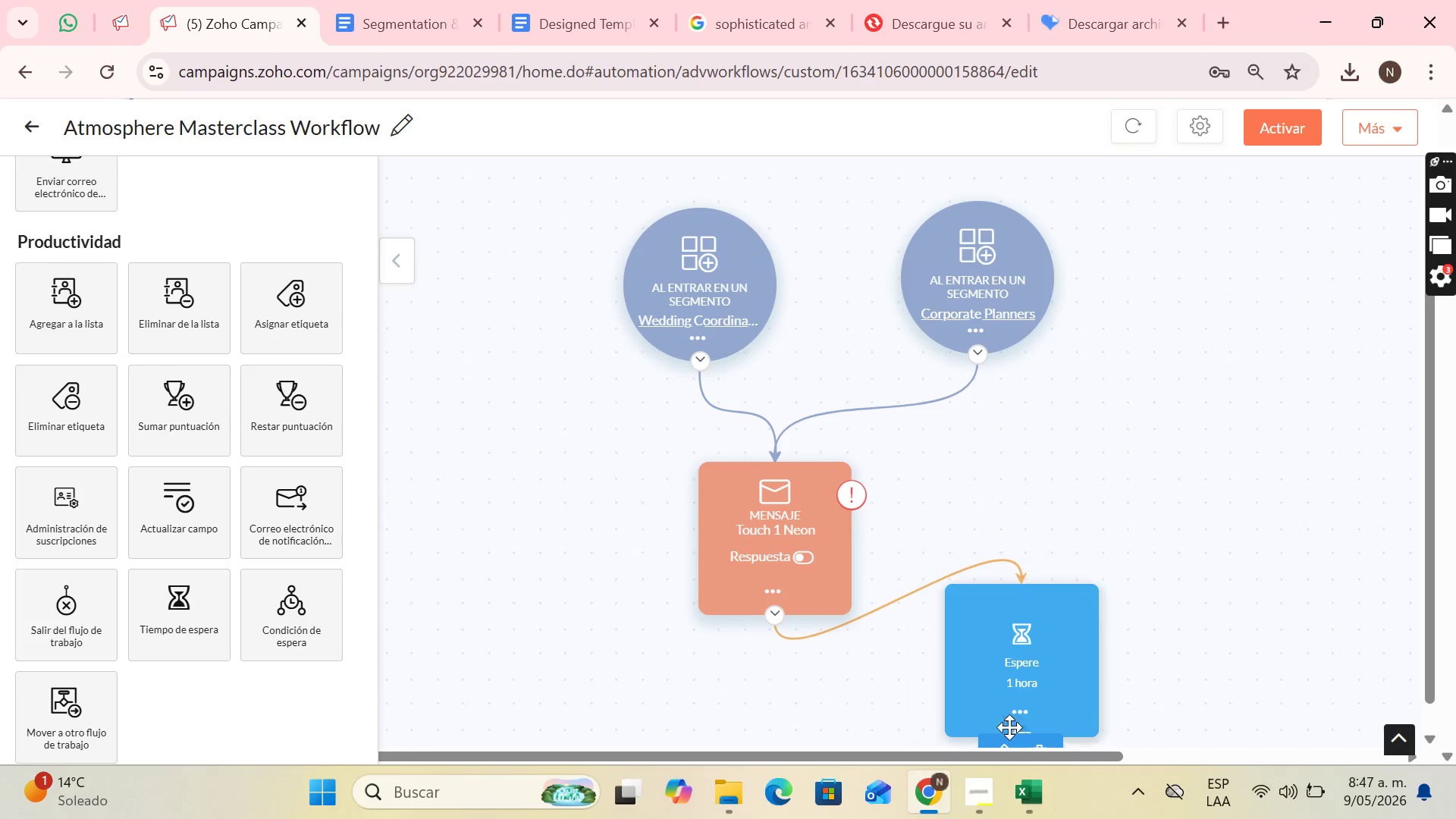 
scroll: coordinate [1012, 713], scroll_direction: down, amount: 2.0
 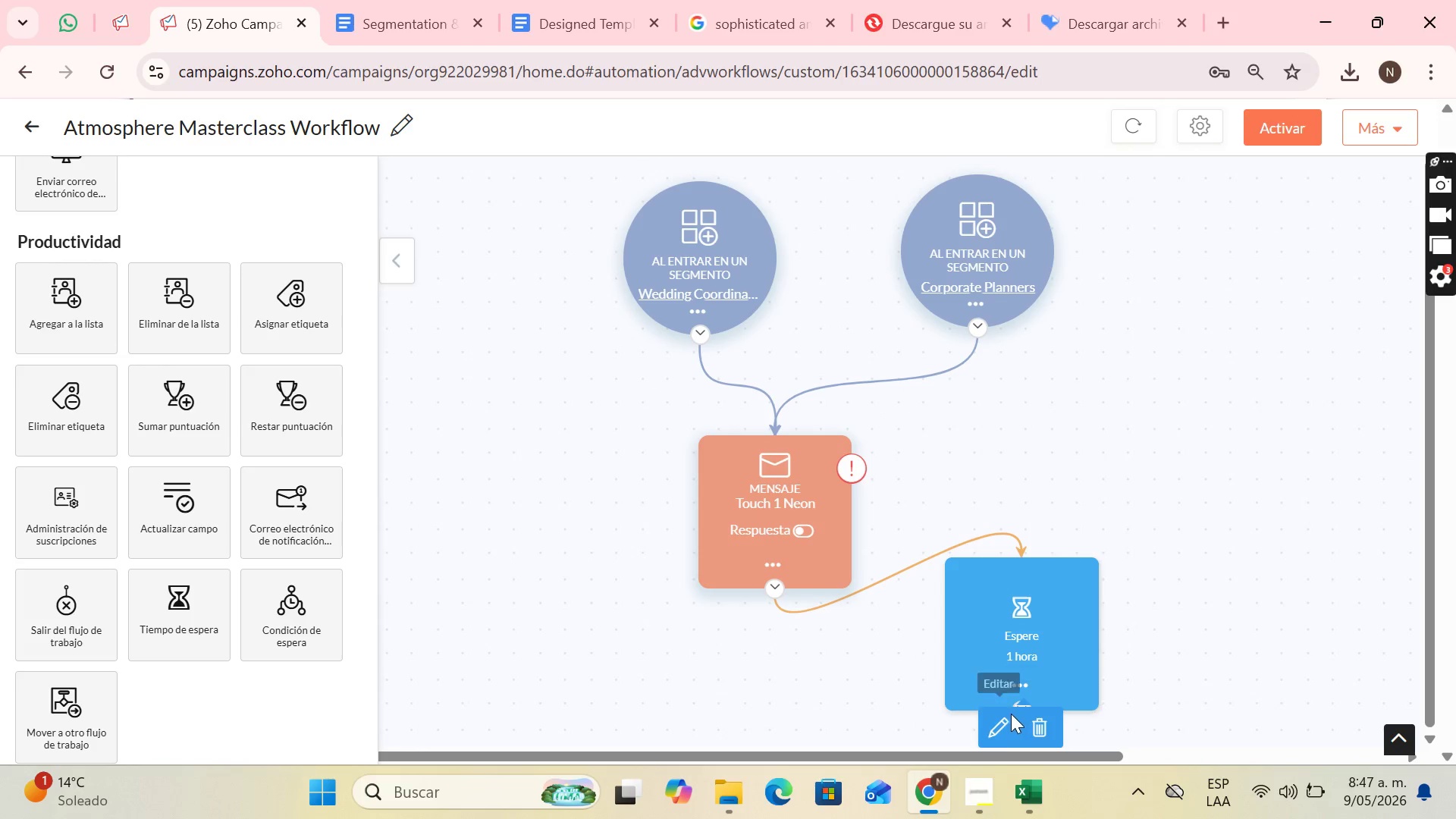 
left_click([999, 722])
 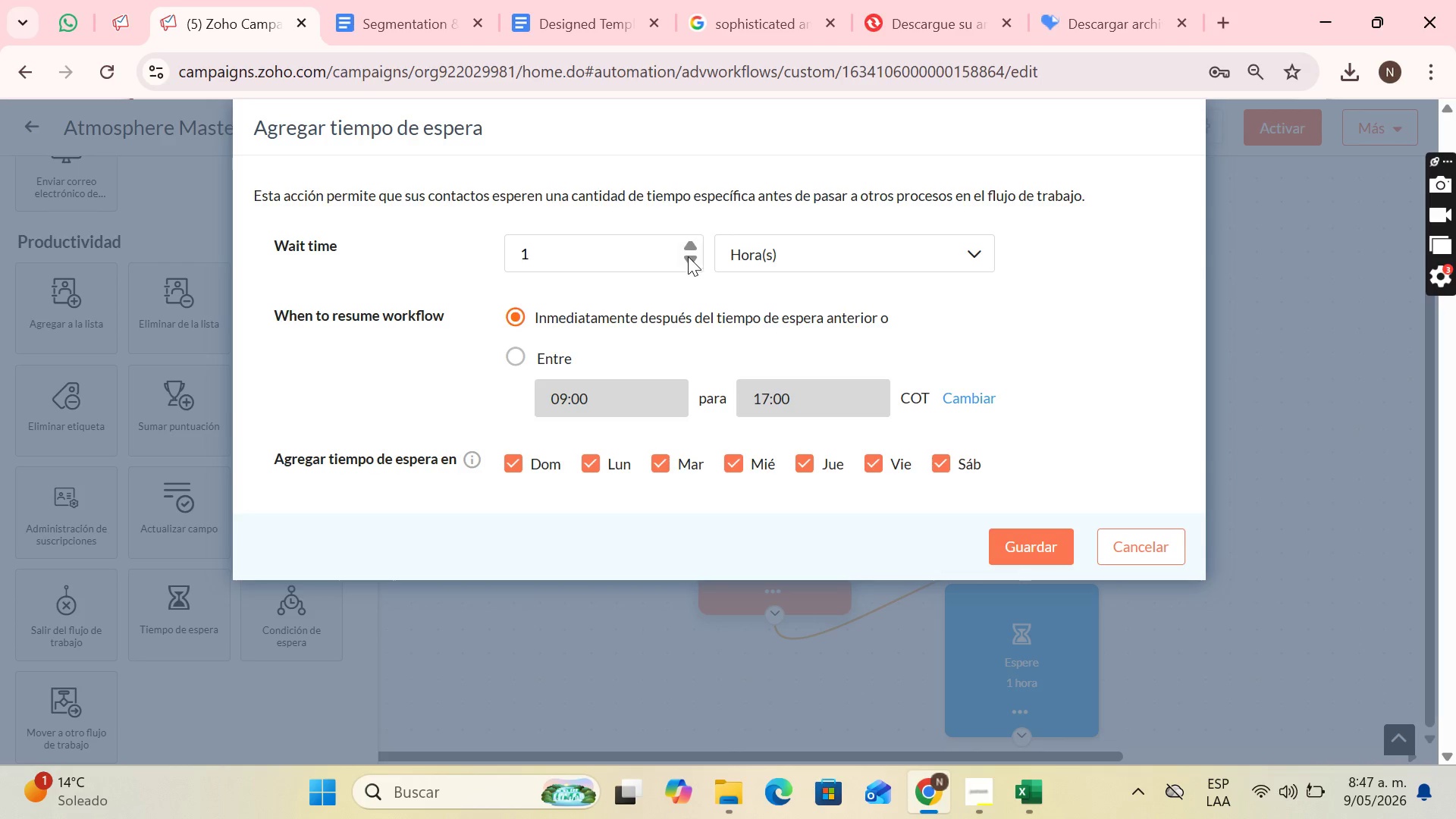 
left_click([688, 249])
 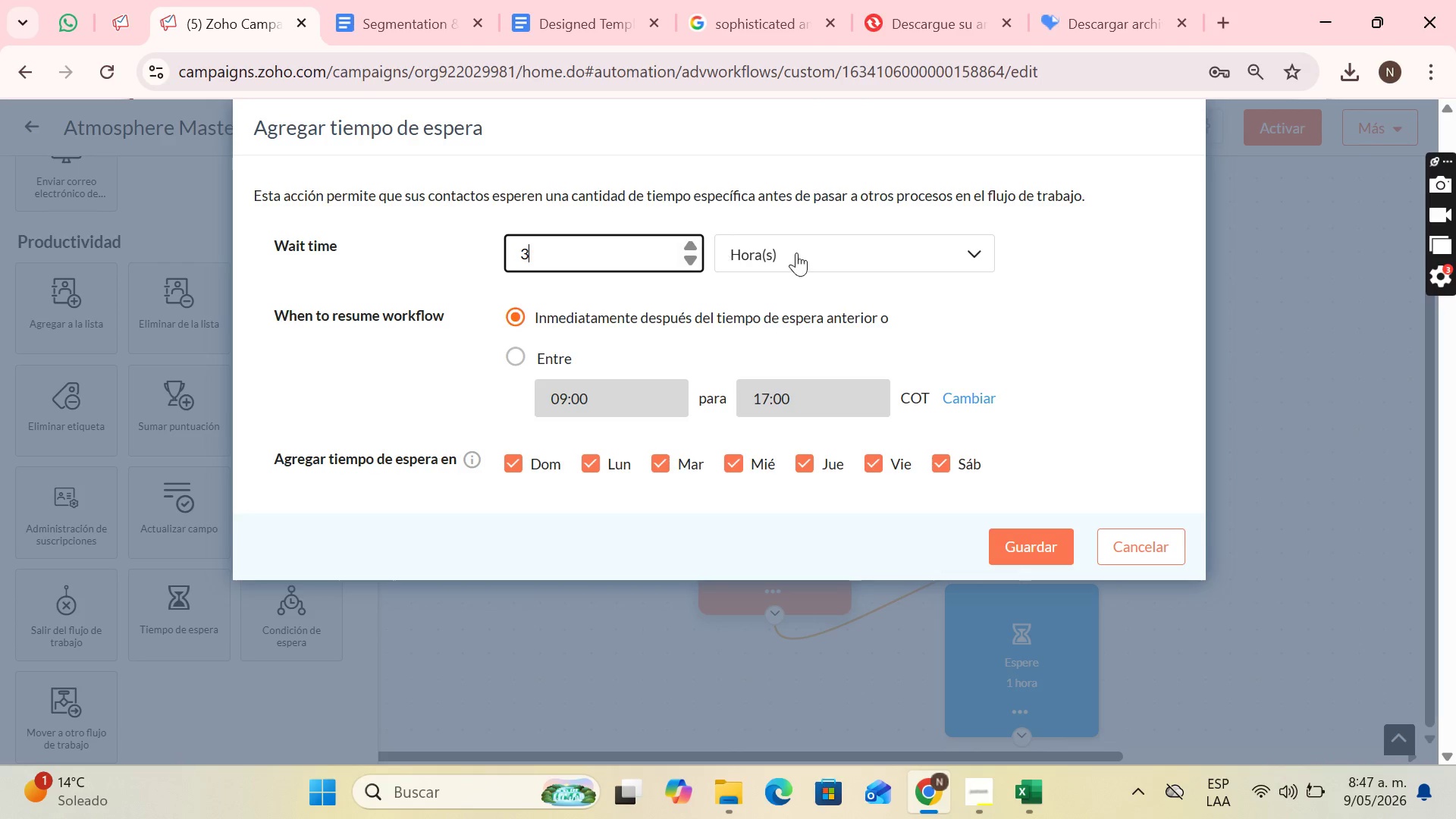 
triple_click([820, 256])
 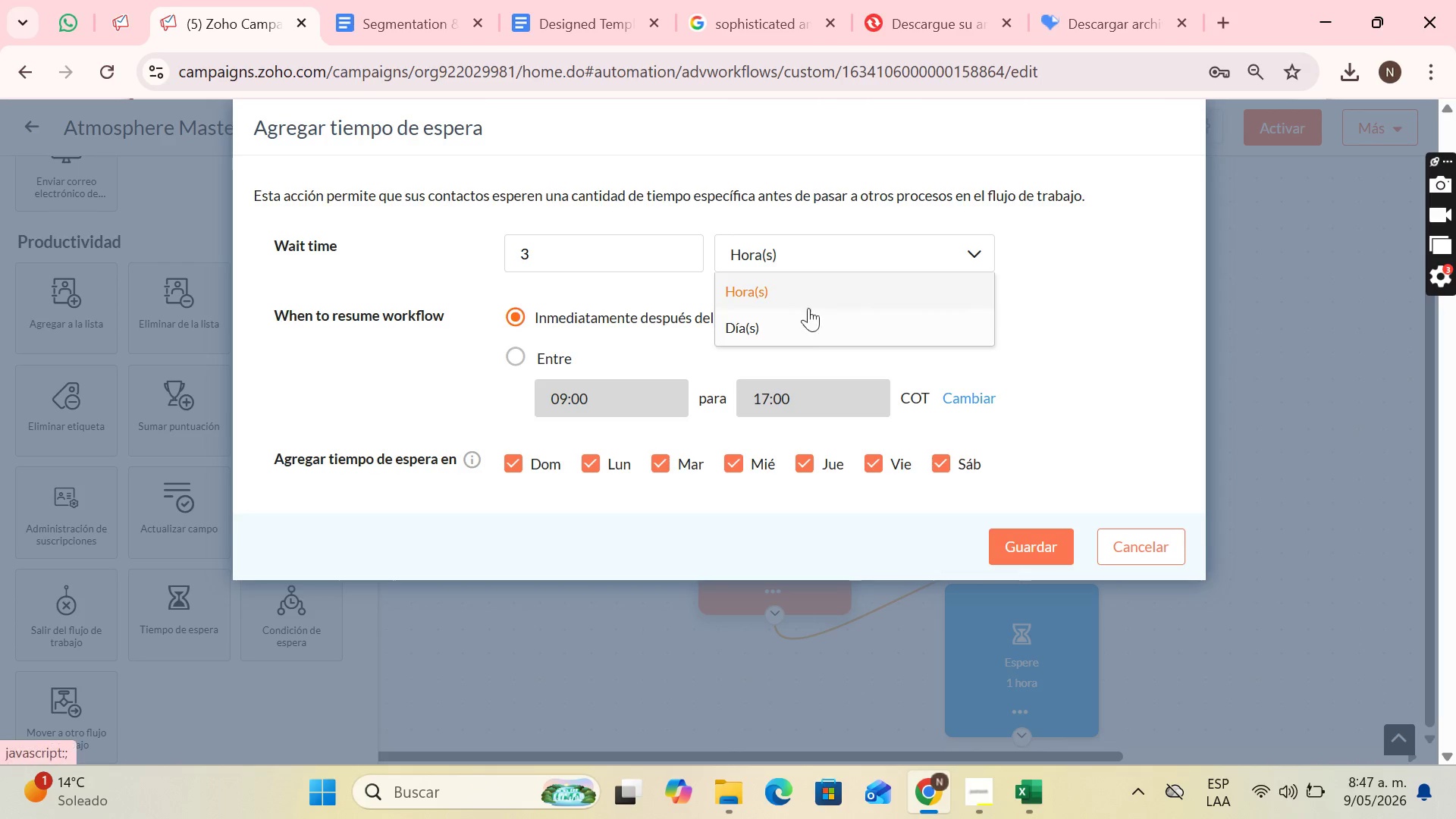 
left_click([804, 320])
 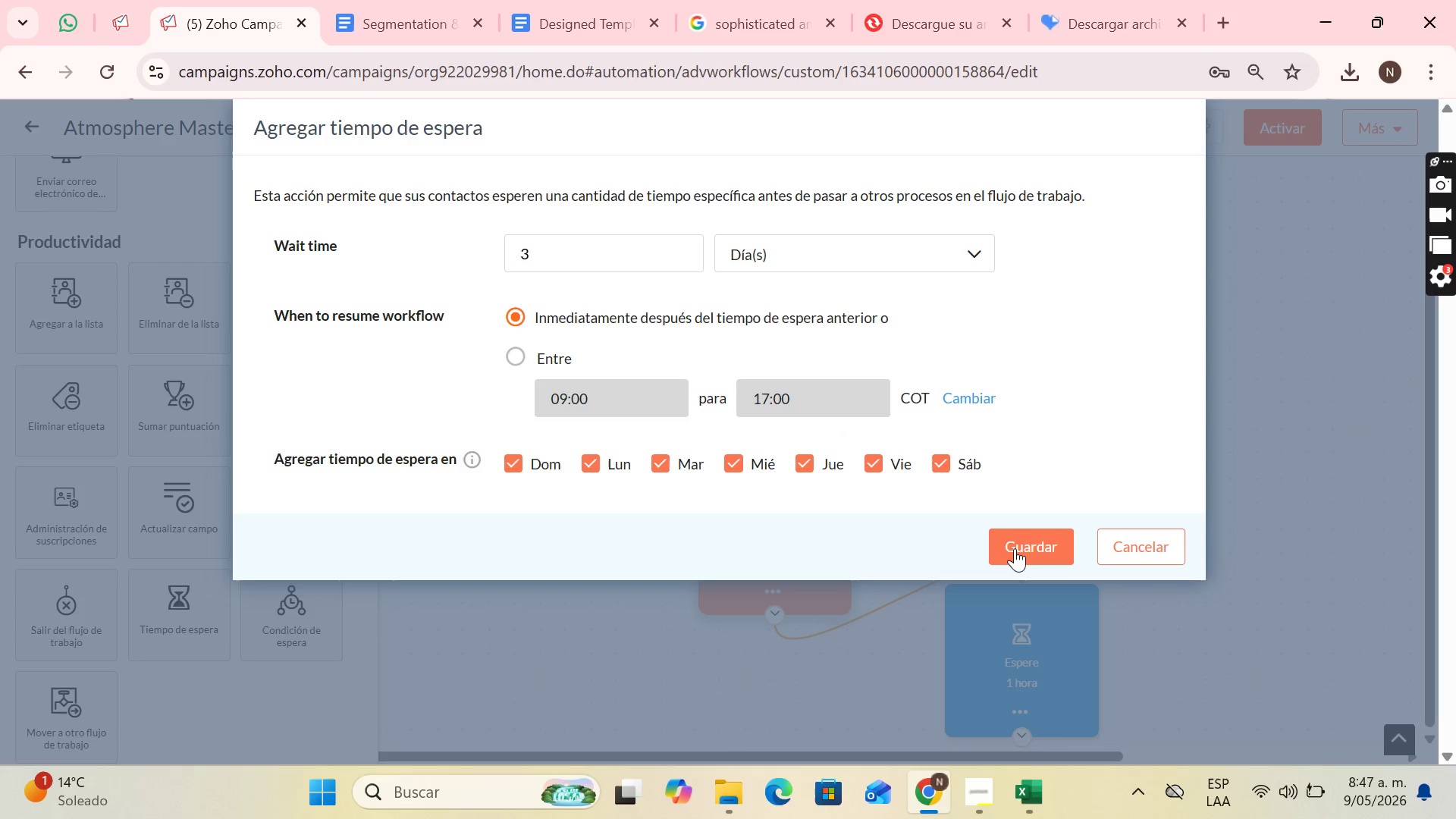 
left_click([1015, 548])
 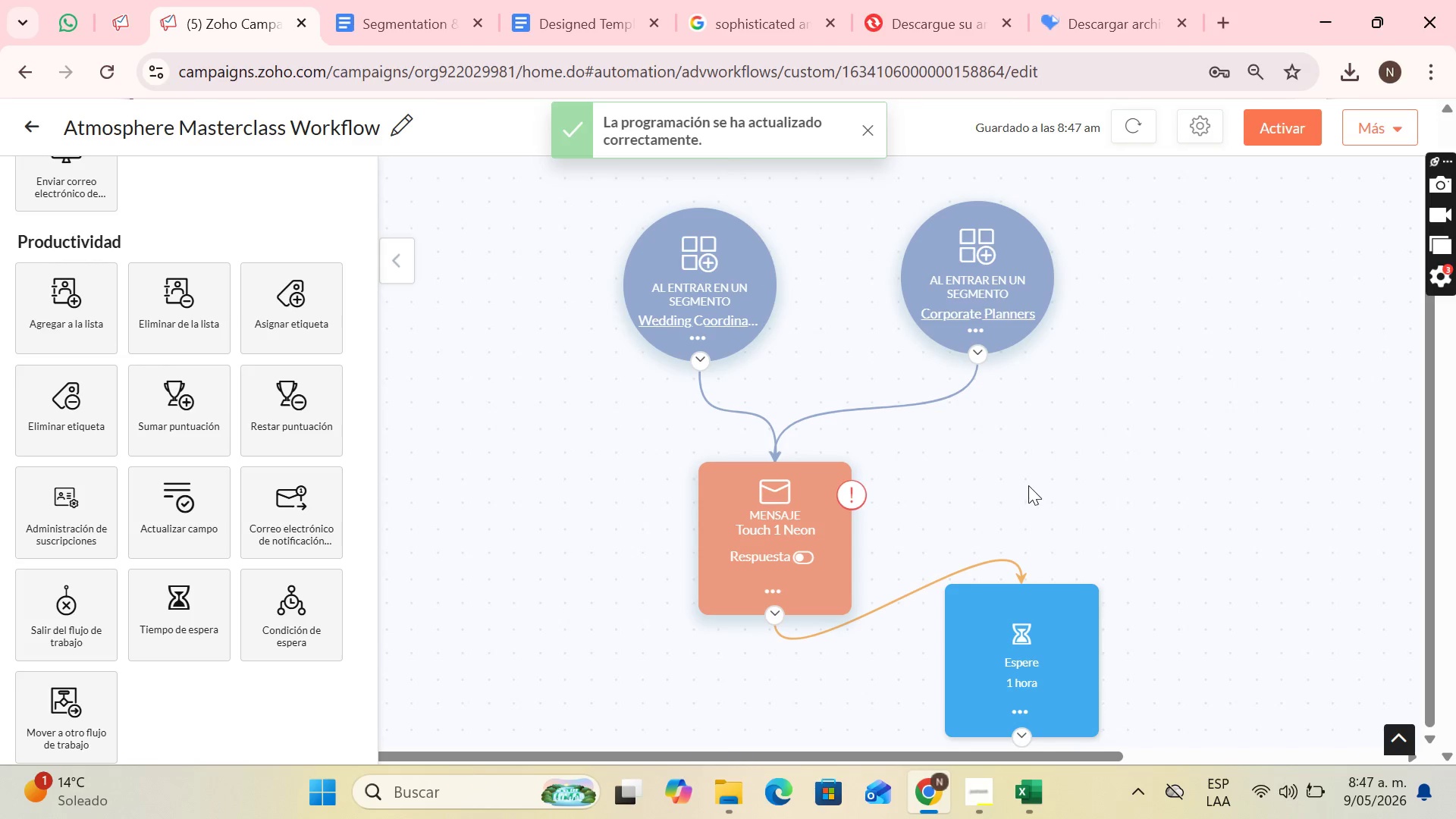 
scroll: coordinate [1028, 485], scroll_direction: down, amount: 1.0
 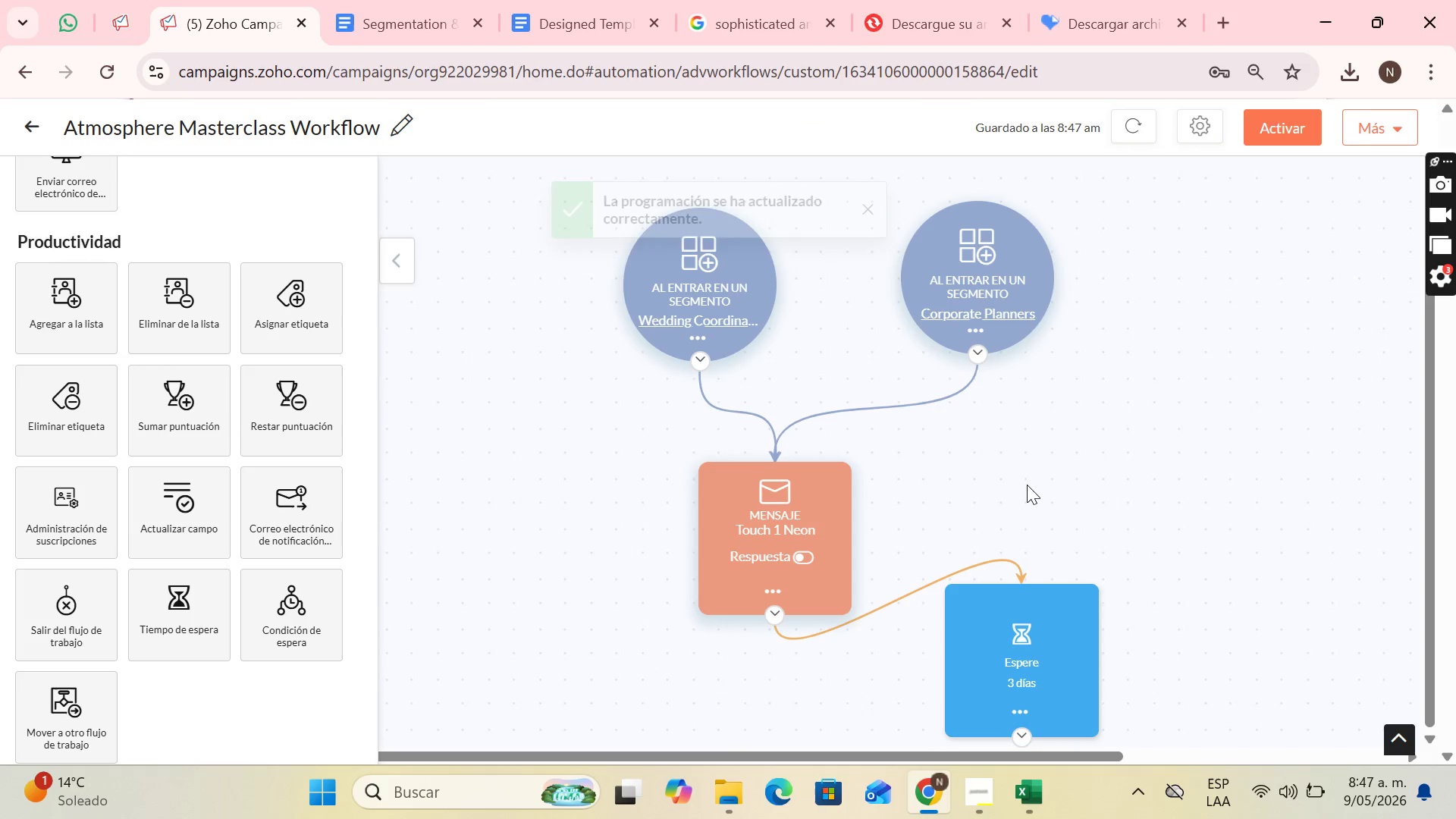 
wait(6.56)
 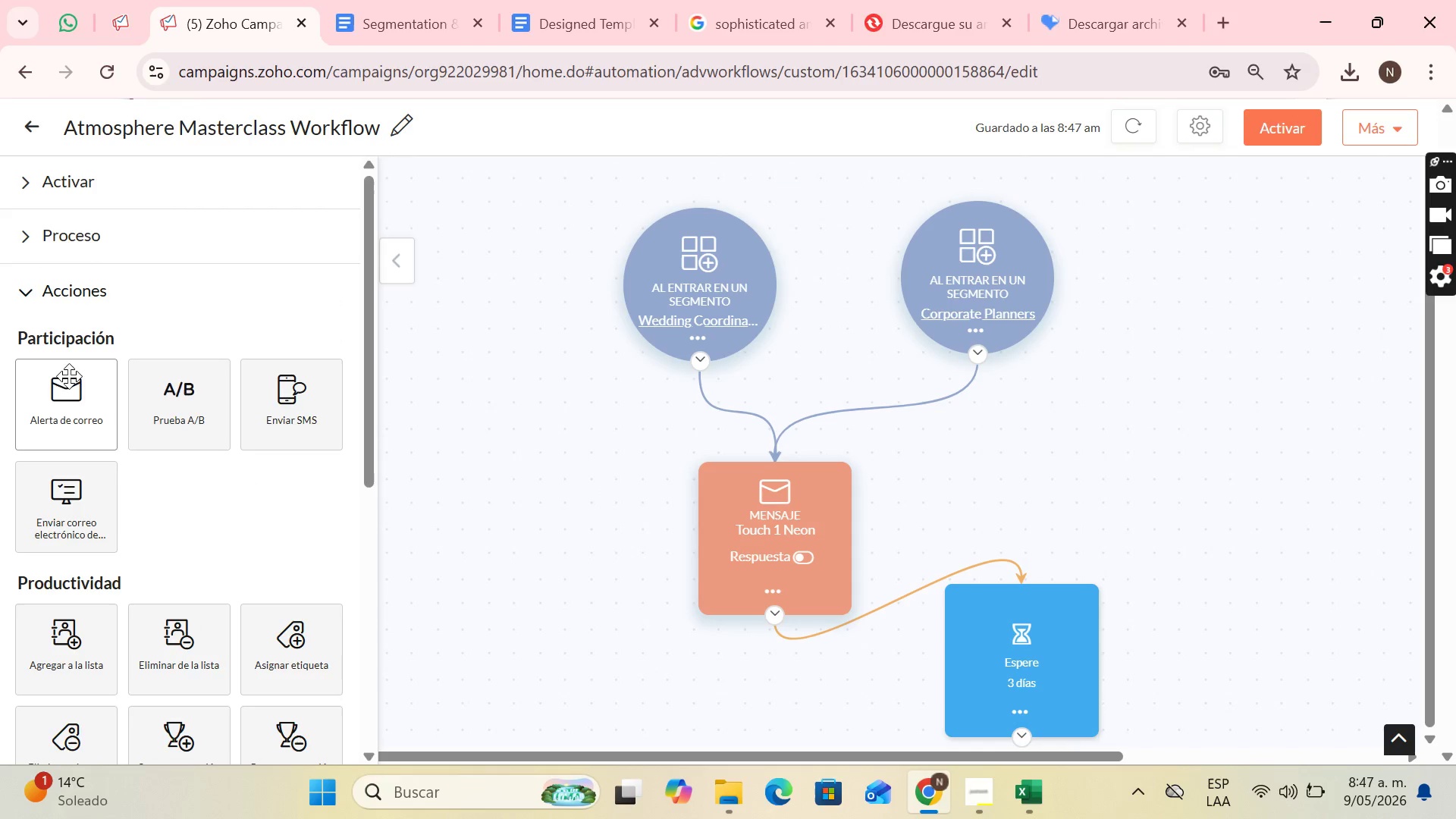 
left_click_drag(start_coordinate=[69, 376], to_coordinate=[745, 677])
 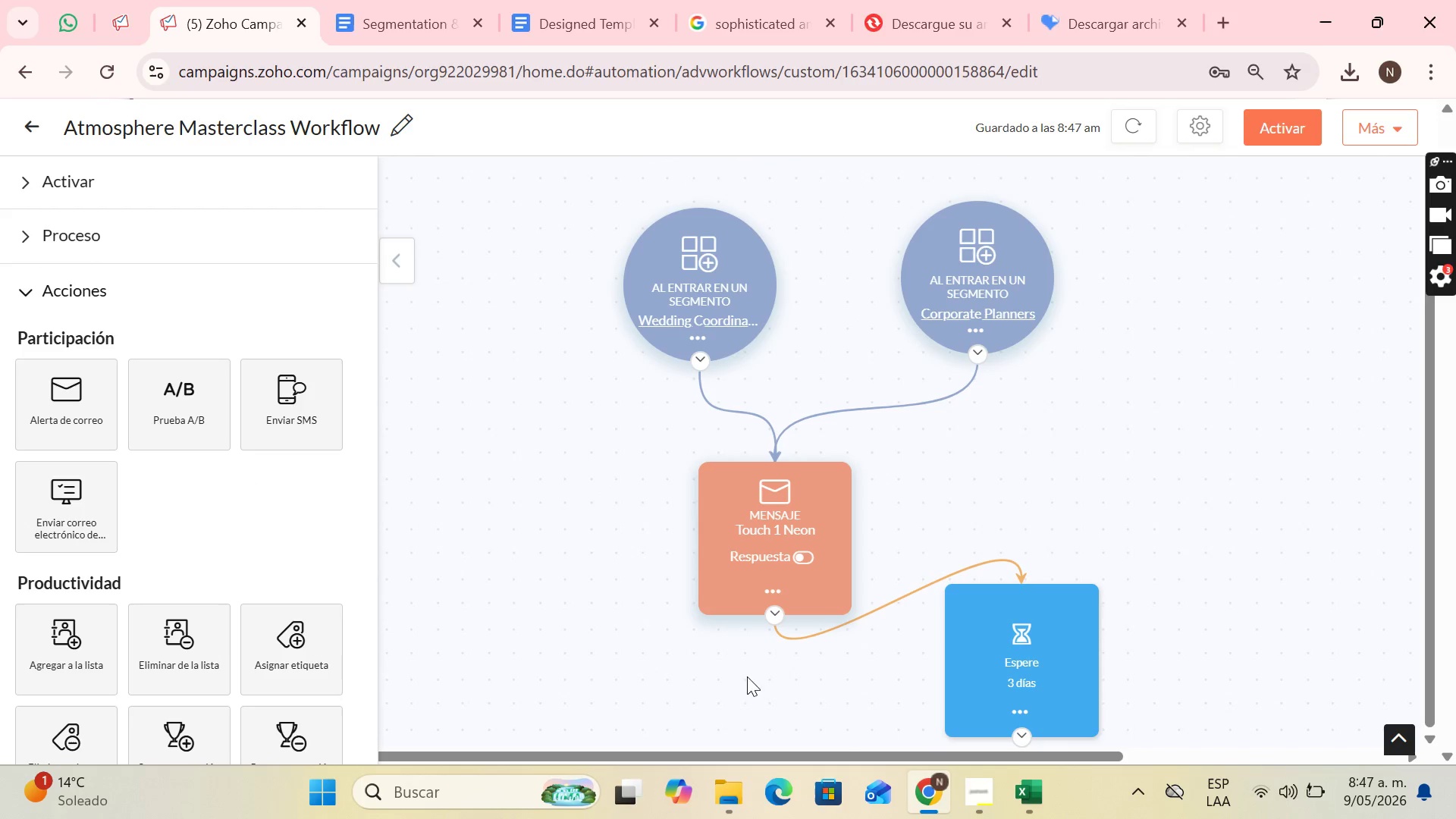 
scroll: coordinate [116, 293], scroll_direction: up, amount: 6.0
 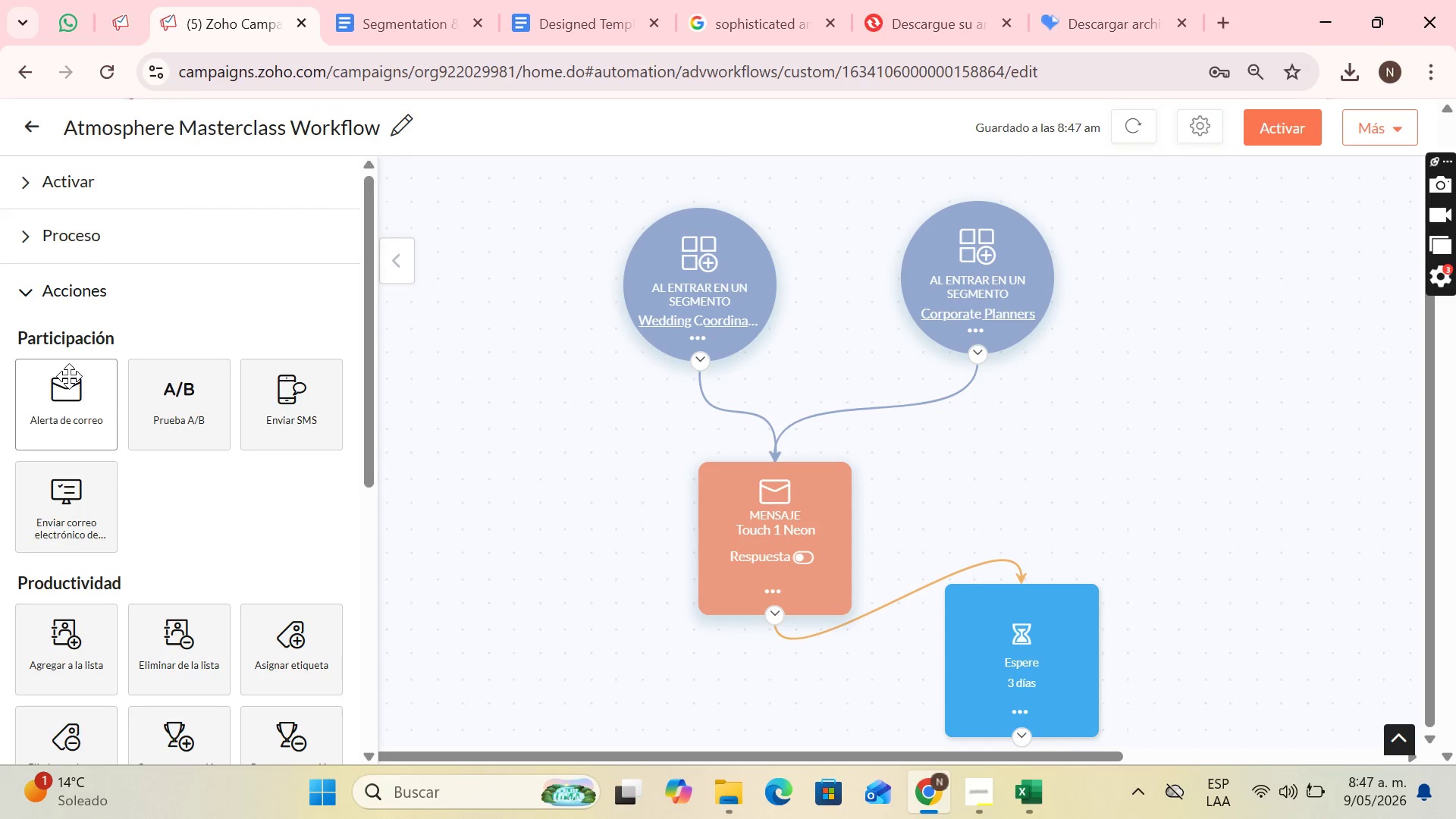 
left_click_drag(start_coordinate=[748, 676], to_coordinate=[779, 676])
 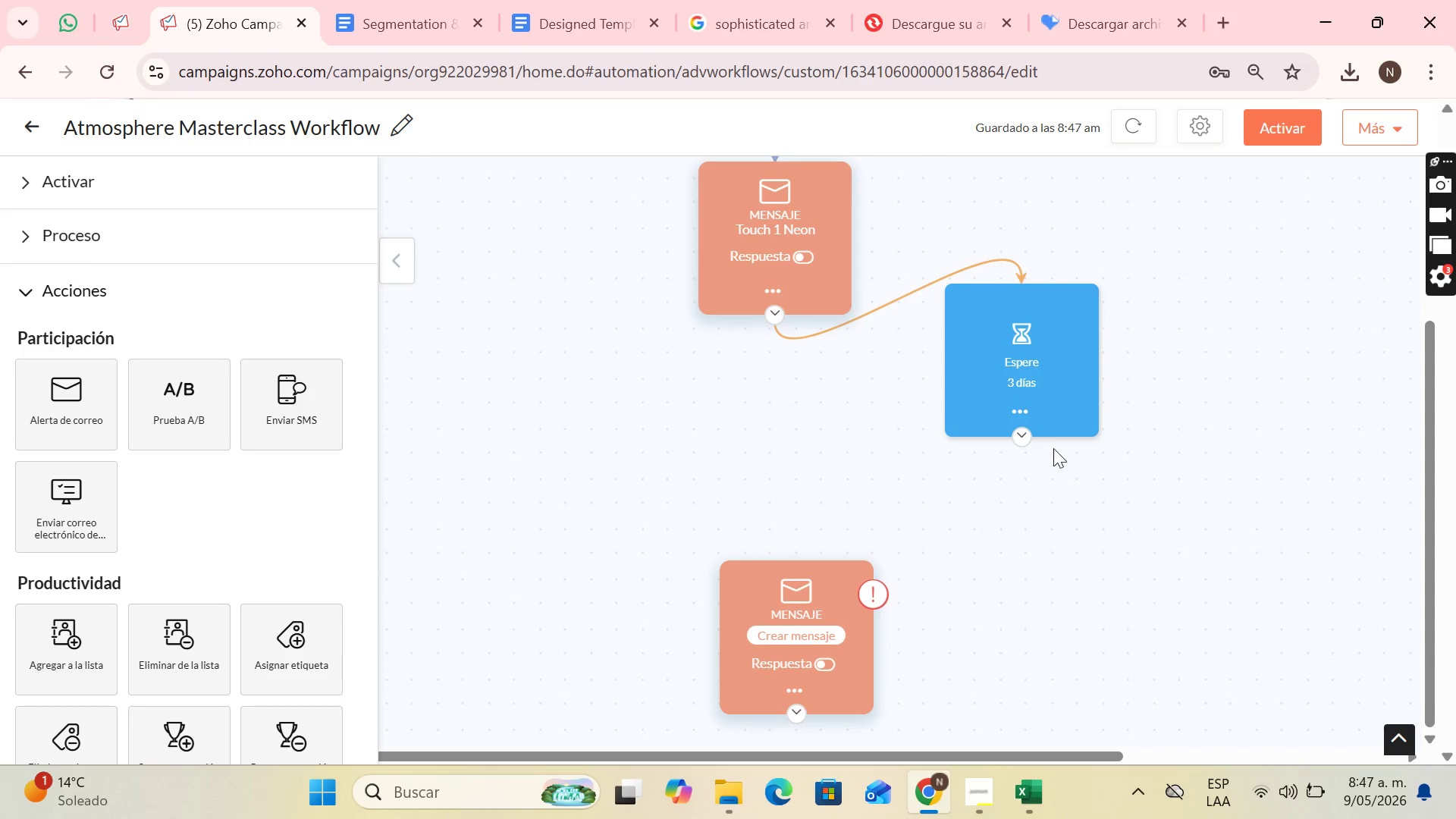 
left_click_drag(start_coordinate=[1010, 436], to_coordinate=[981, 367])
 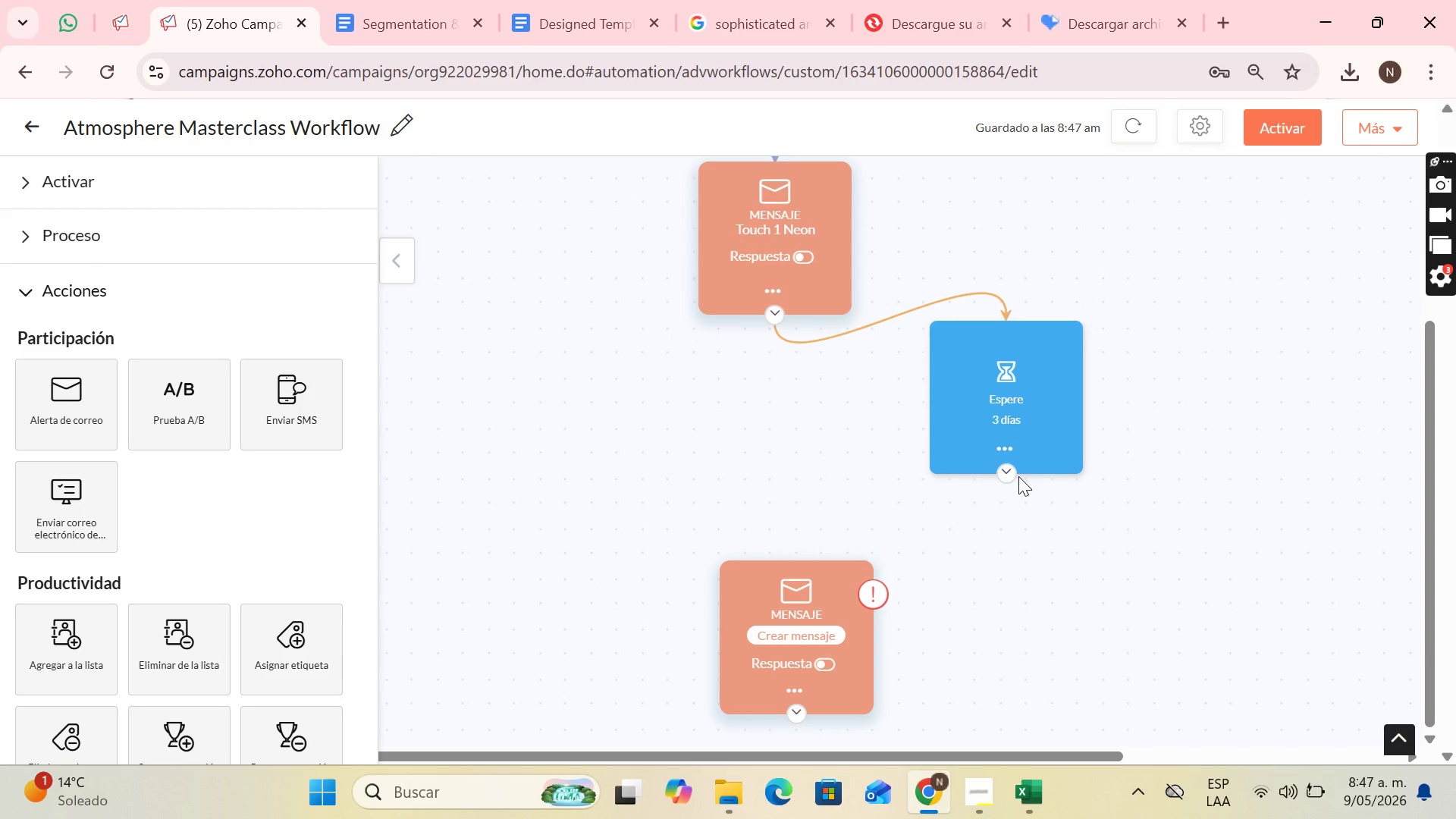 
left_click([1012, 476])
 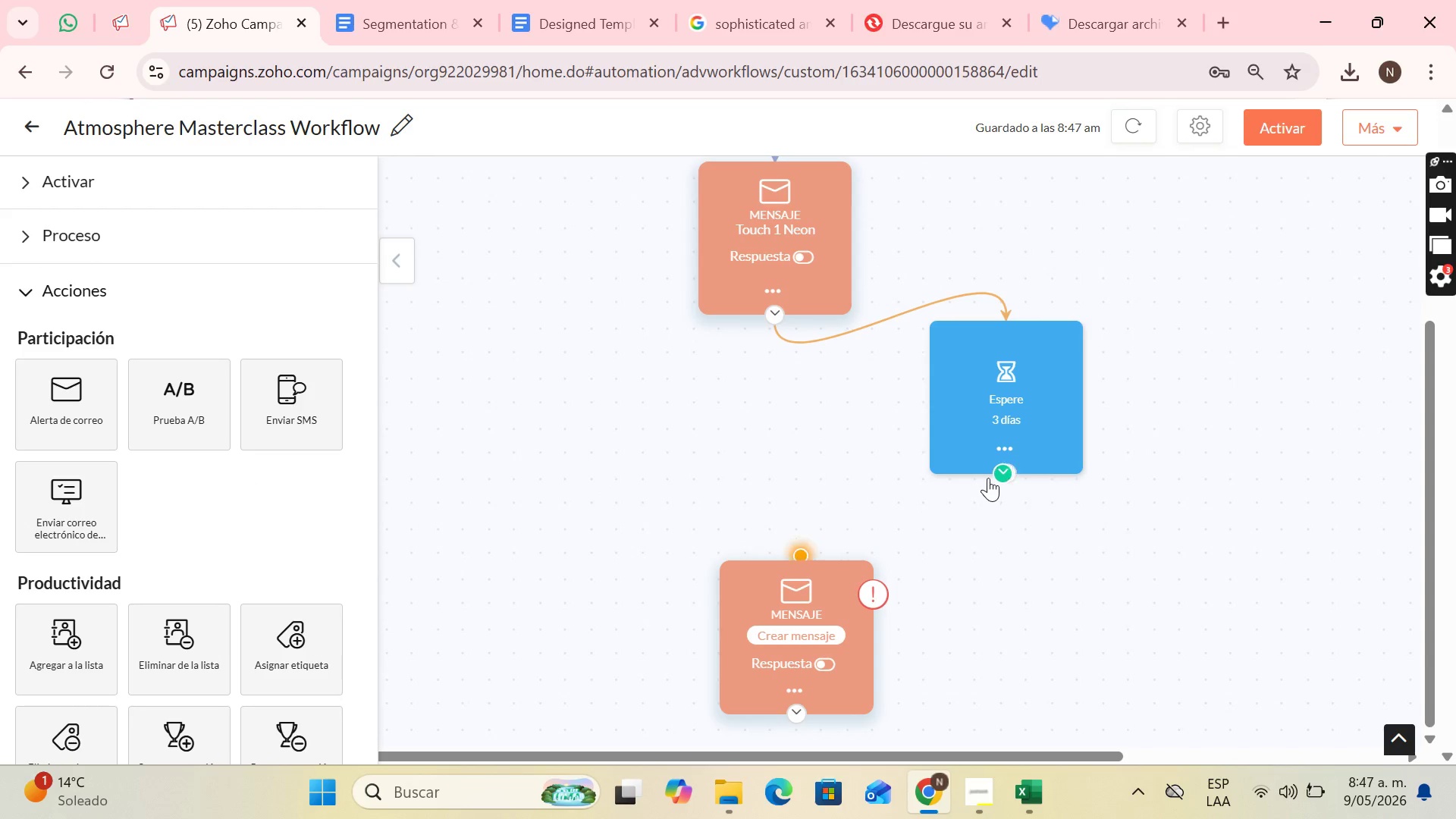 
left_click_drag(start_coordinate=[1012, 476], to_coordinate=[805, 546])
 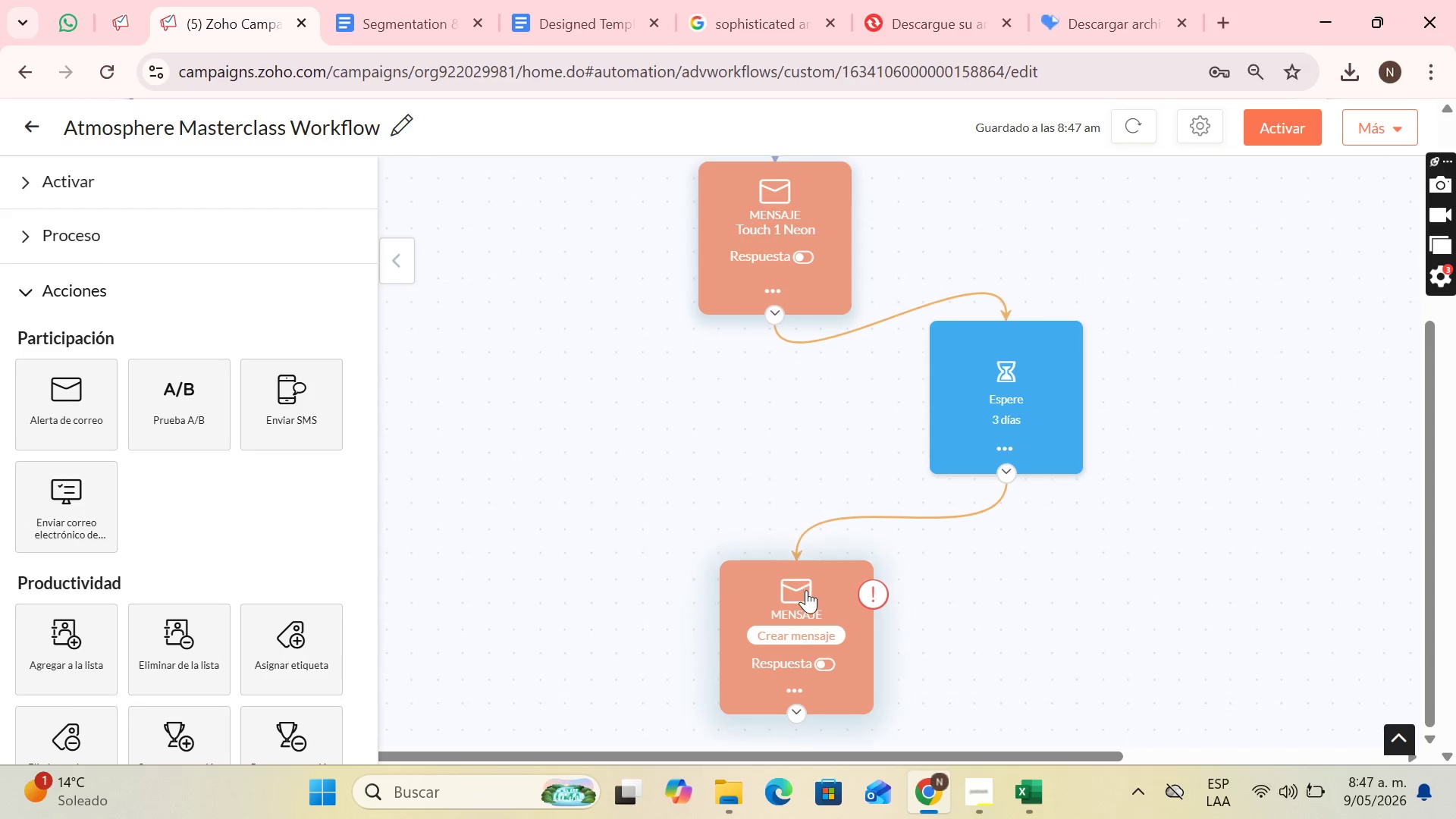 
left_click_drag(start_coordinate=[806, 590], to_coordinate=[755, 600])
 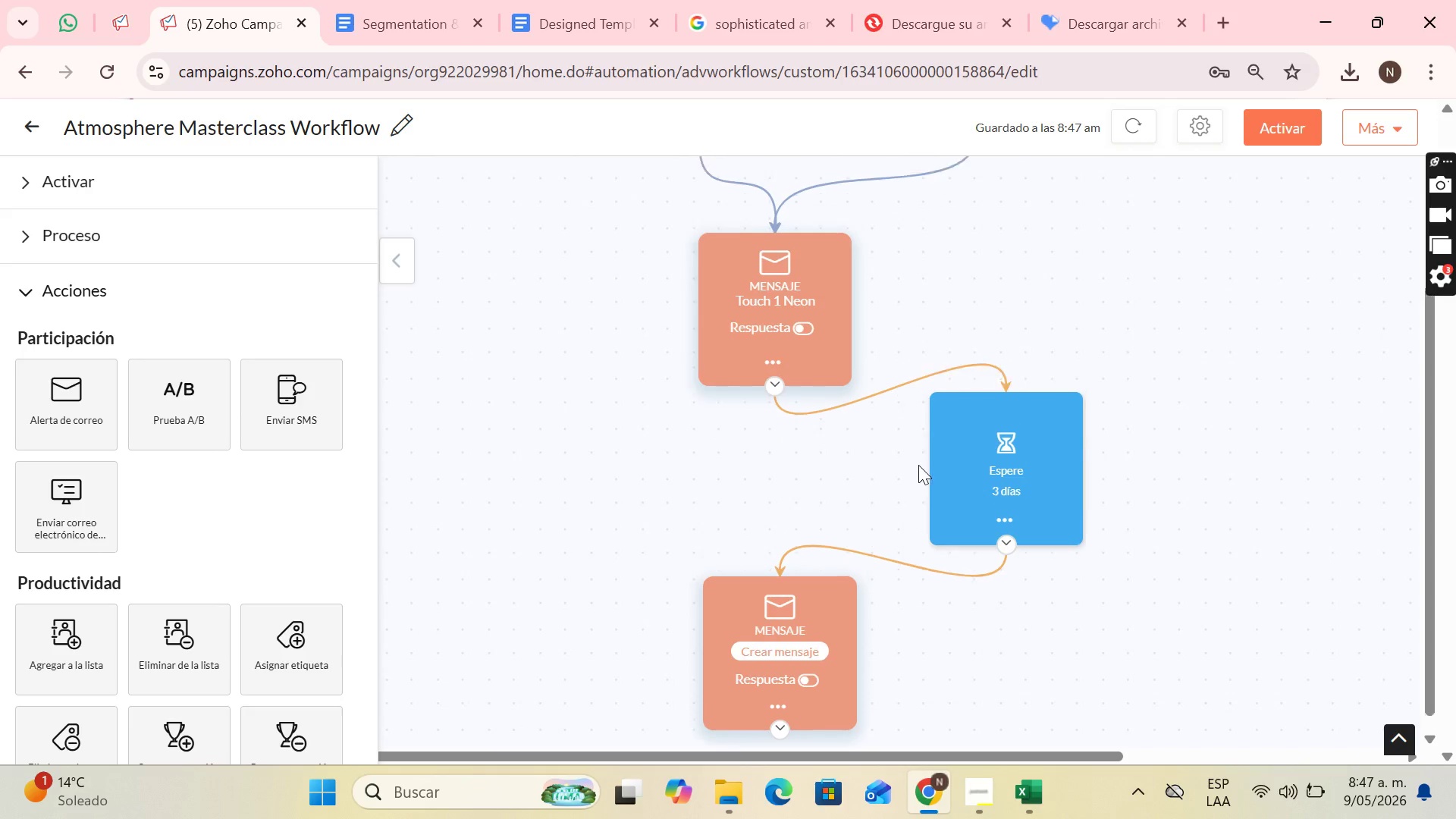 
scroll: coordinate [918, 465], scroll_direction: up, amount: 4.0
 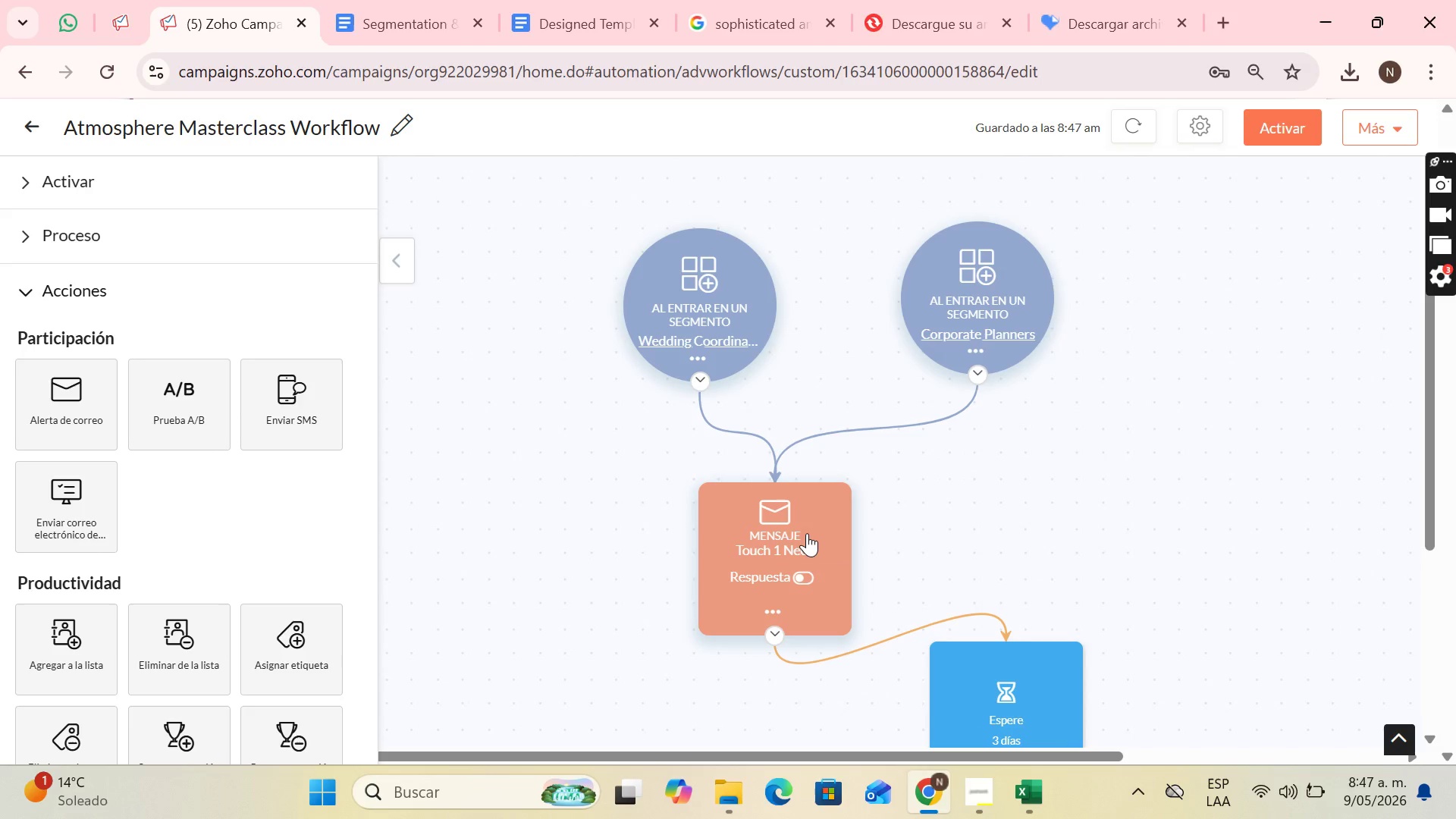 
left_click_drag(start_coordinate=[804, 535], to_coordinate=[716, 522])
 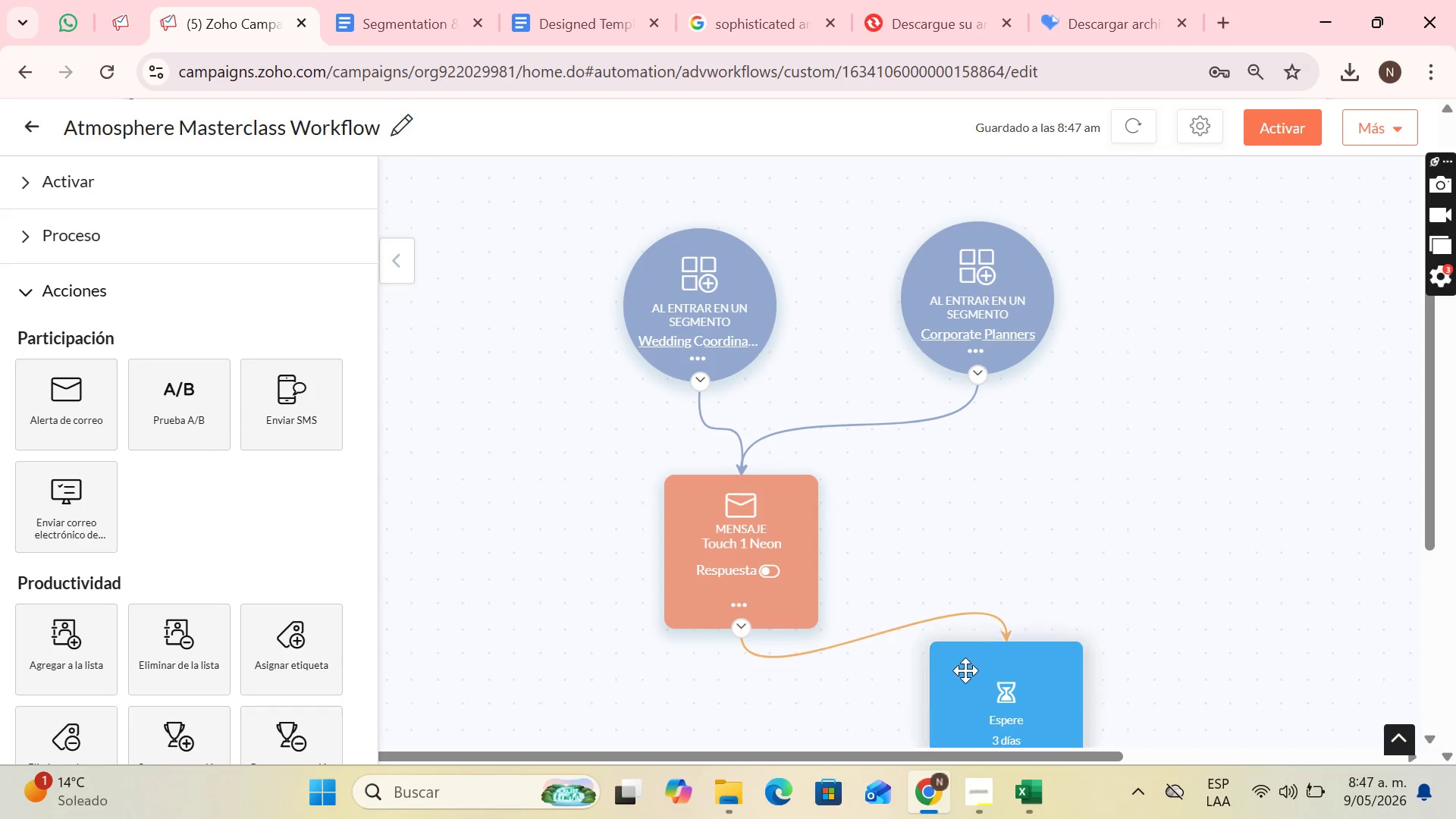 
left_click_drag(start_coordinate=[968, 670], to_coordinate=[977, 615])
 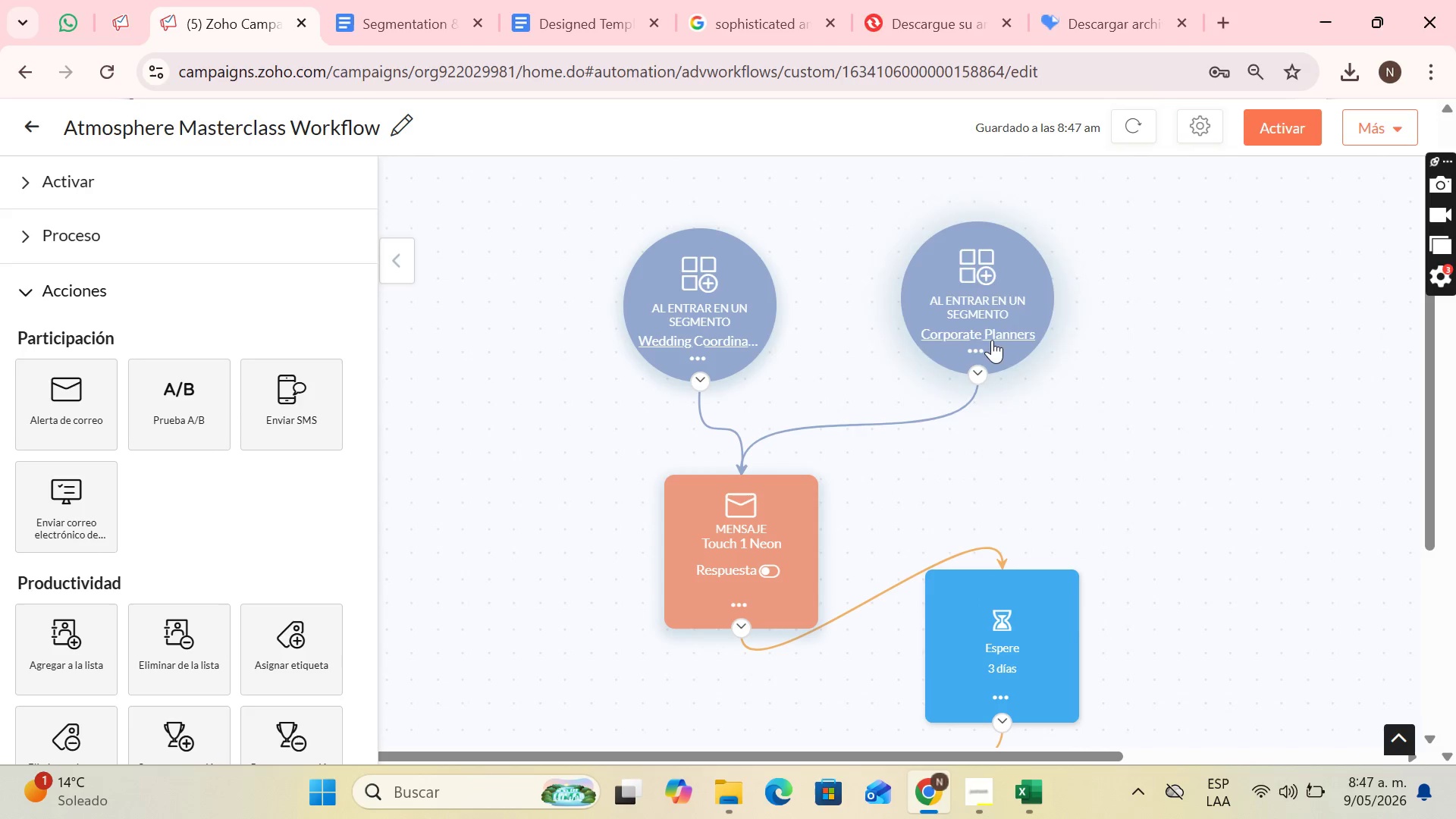 
left_click_drag(start_coordinate=[992, 340], to_coordinate=[892, 274])
 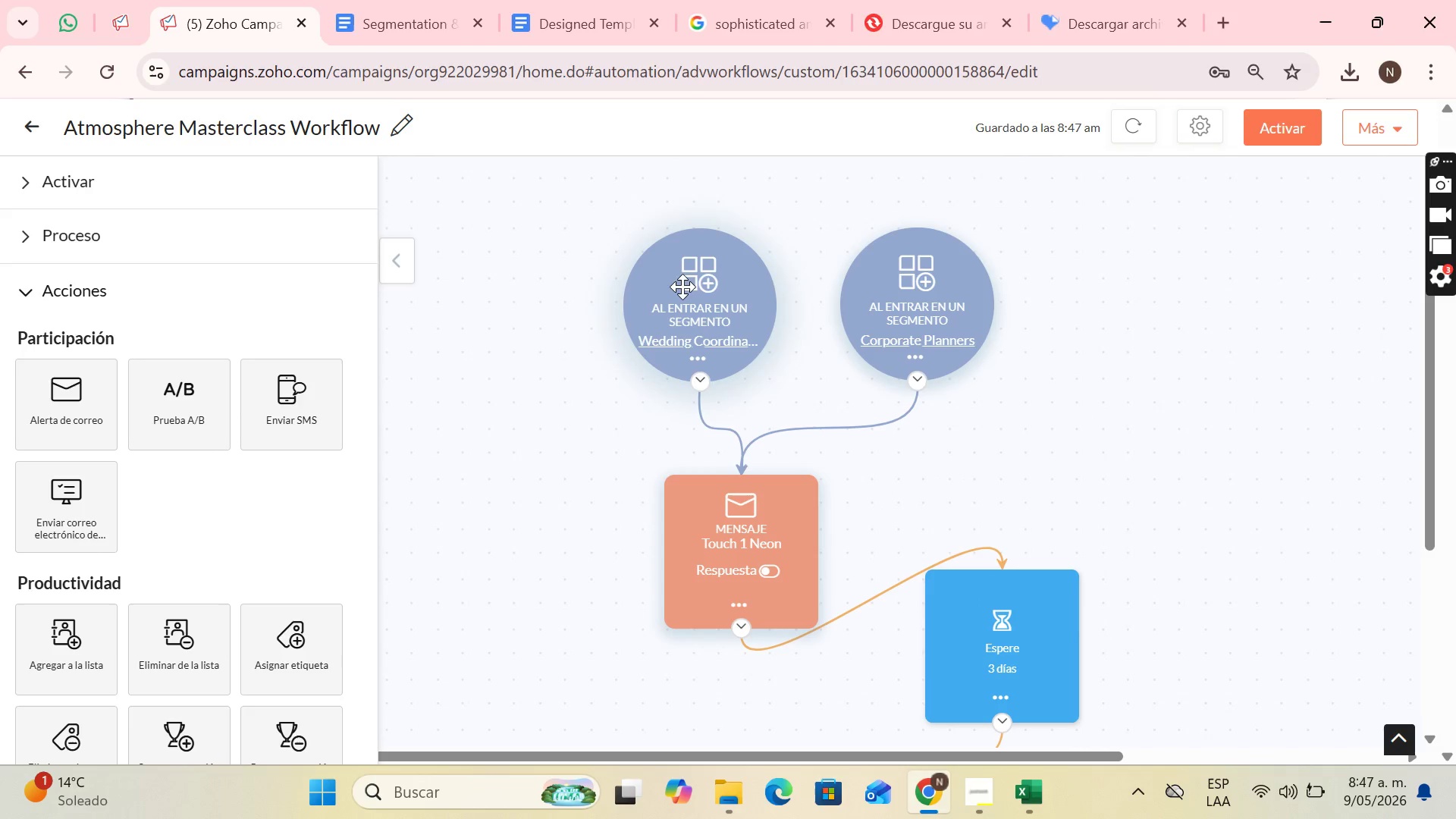 
left_click_drag(start_coordinate=[682, 287], to_coordinate=[579, 275])
 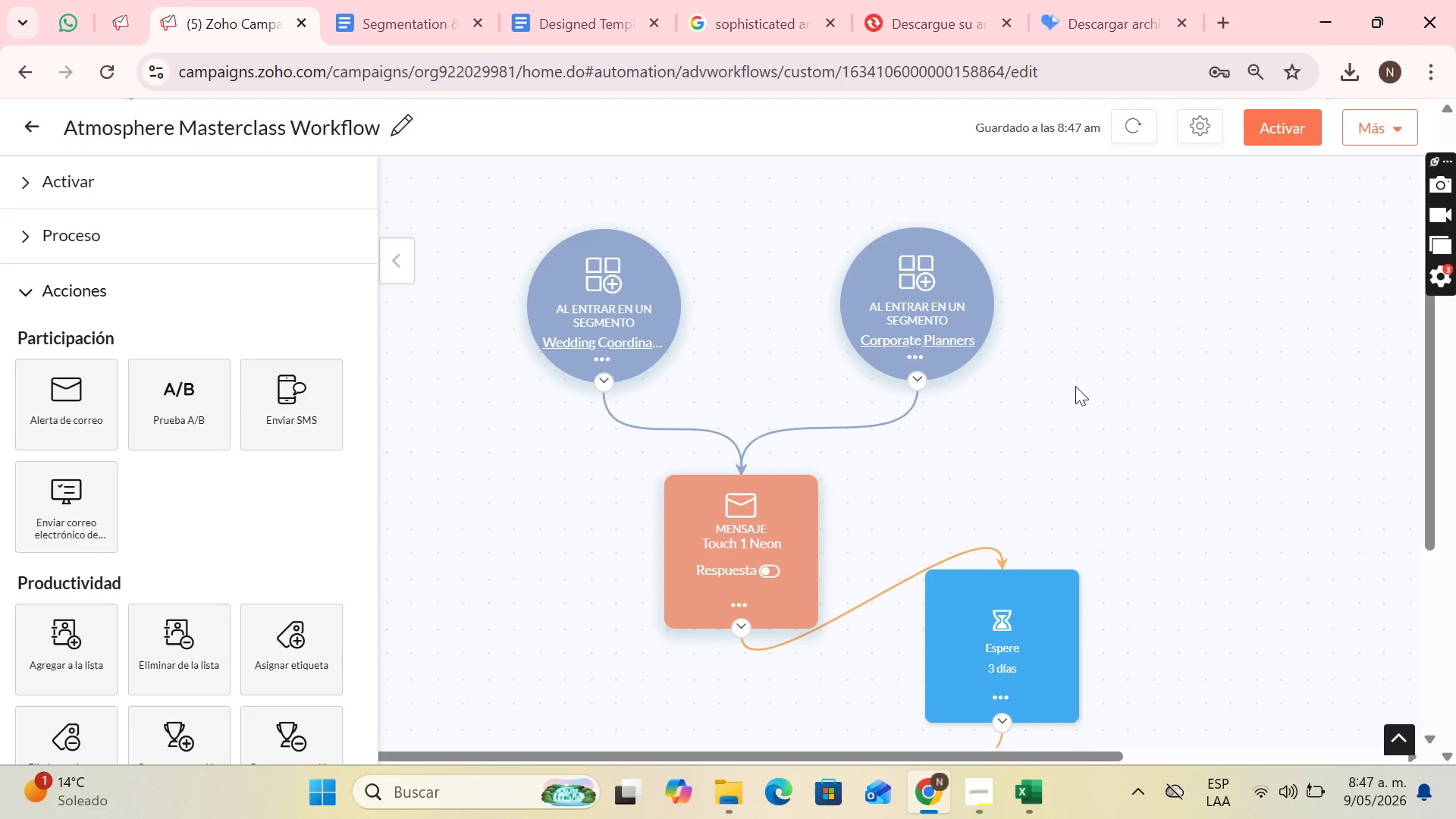 
scroll: coordinate [1078, 390], scroll_direction: down, amount: 3.0
 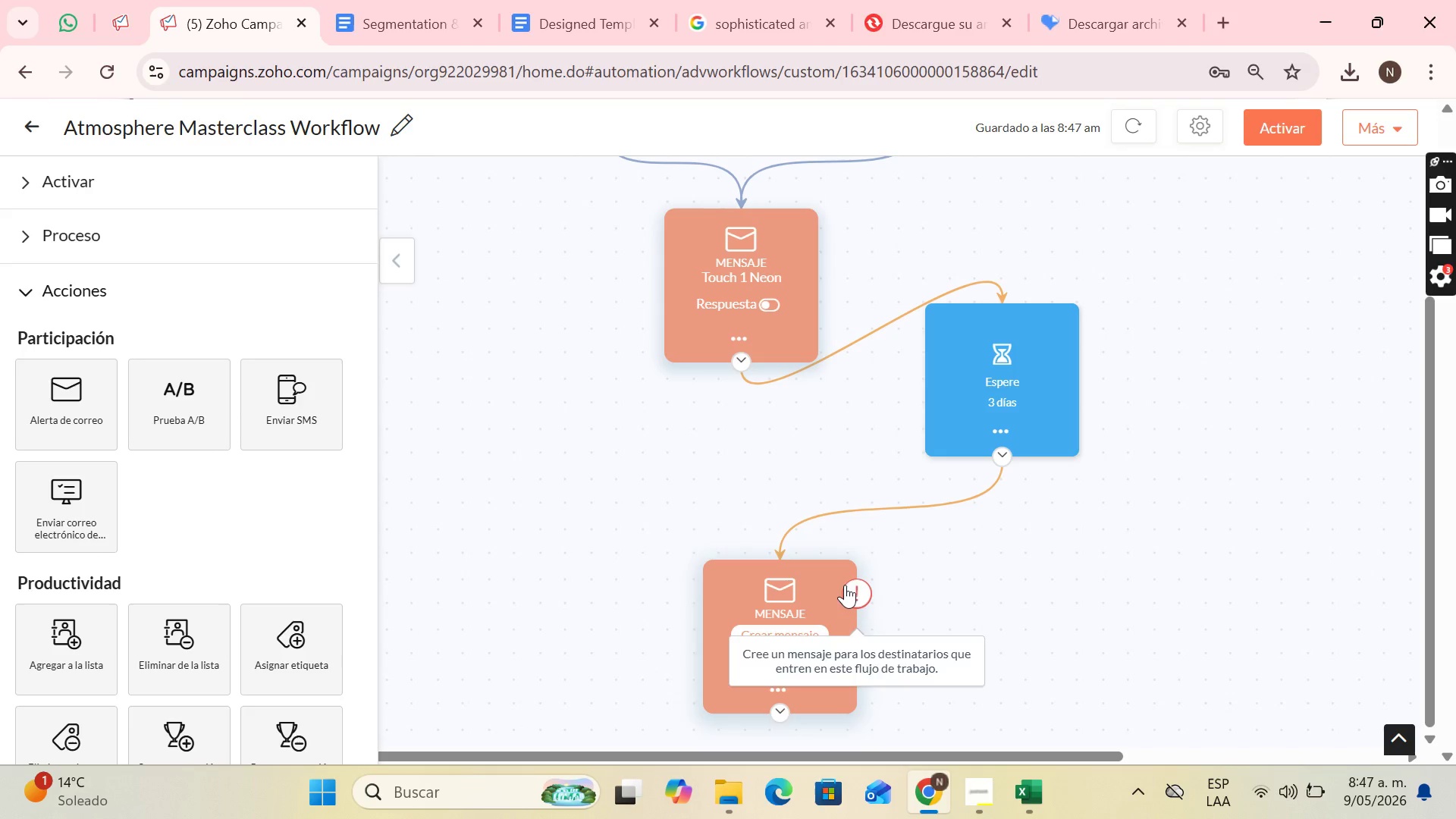 
left_click_drag(start_coordinate=[826, 585], to_coordinate=[711, 720])
 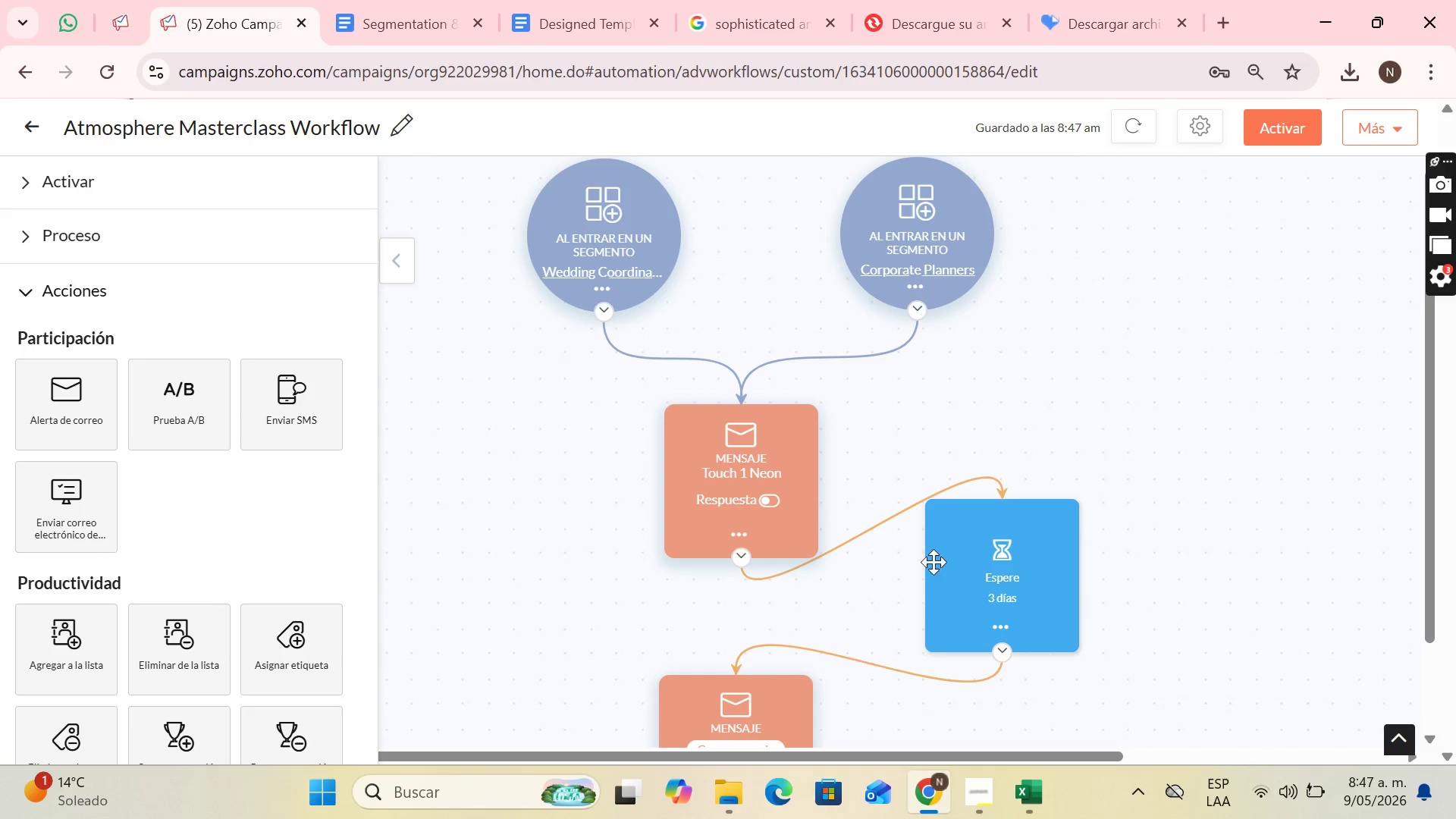 
scroll: coordinate [858, 586], scroll_direction: down, amount: 3.0
 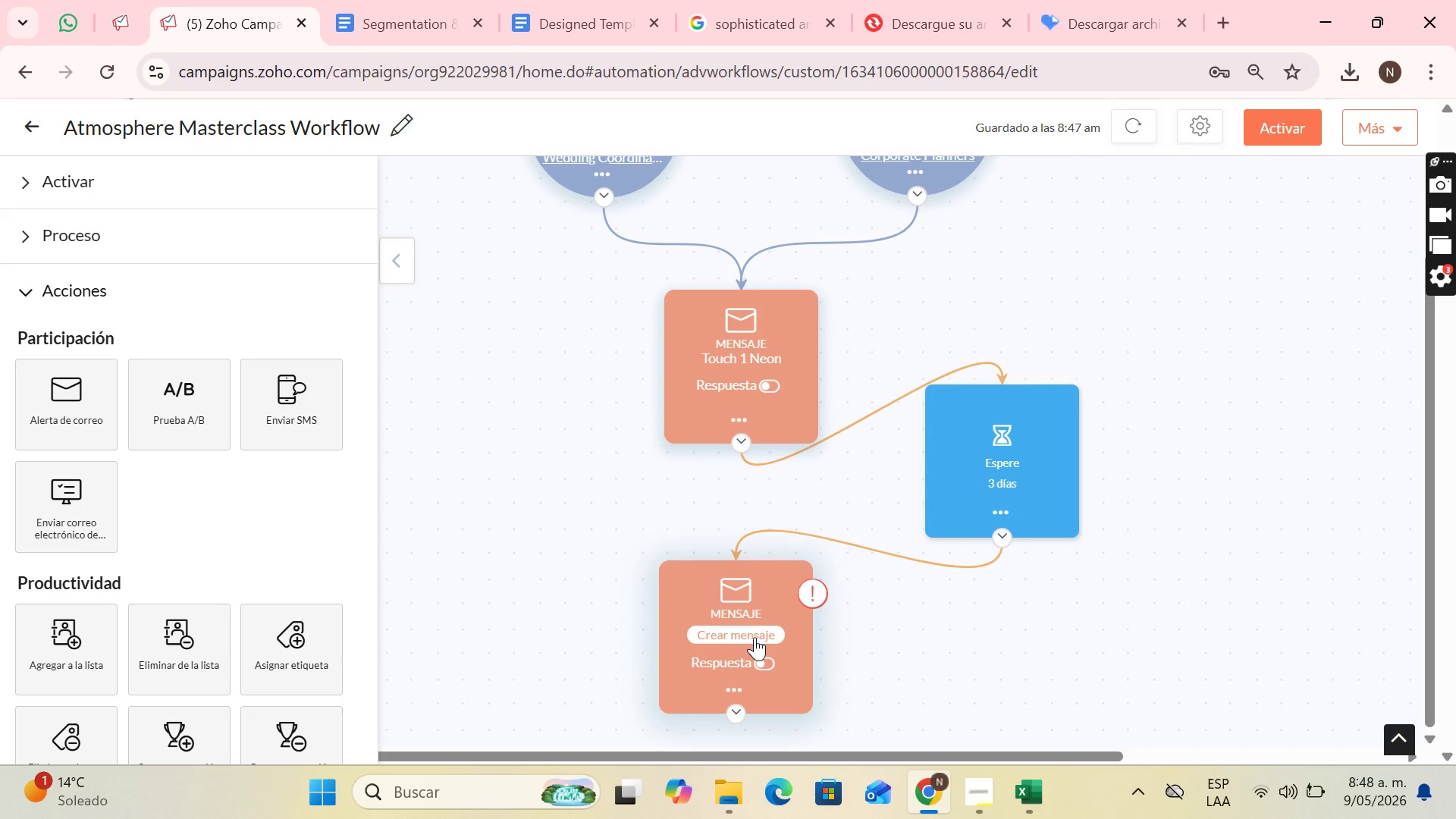 
left_click([755, 637])
 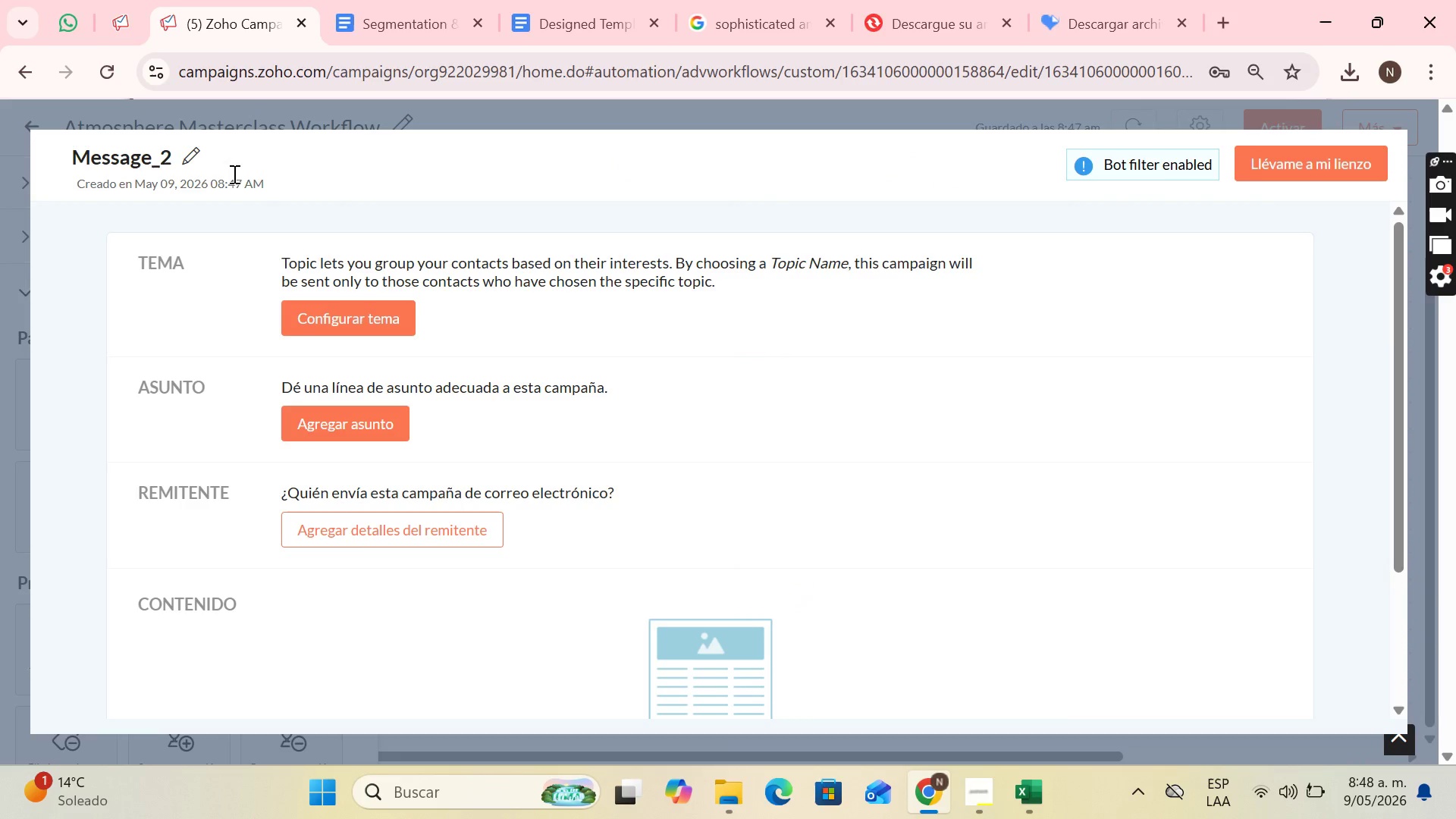 
left_click([199, 160])
 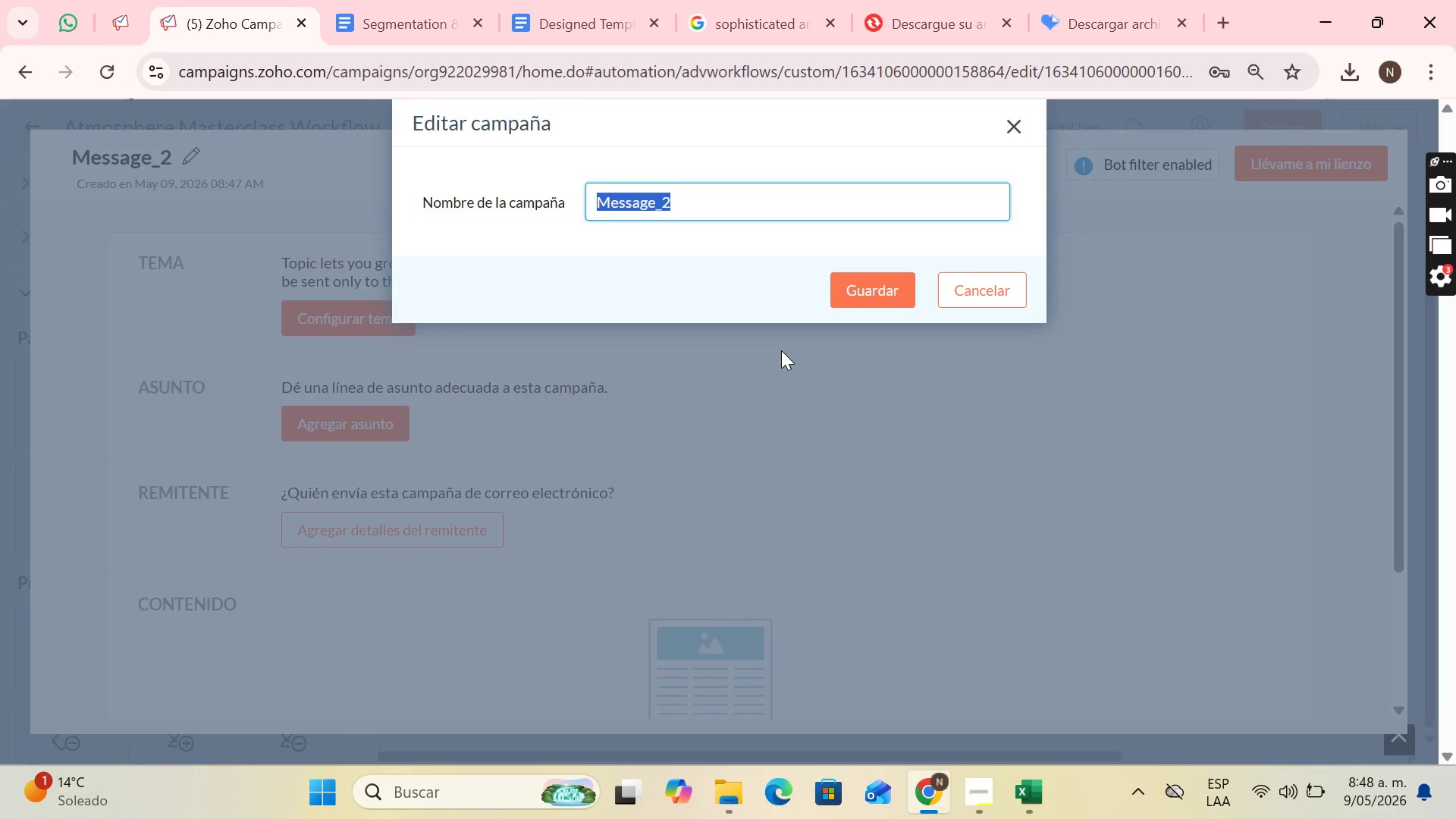 
type(Touch 2N)
key(Backspace)
type( n)
key(Backspace)
type(Neon)
 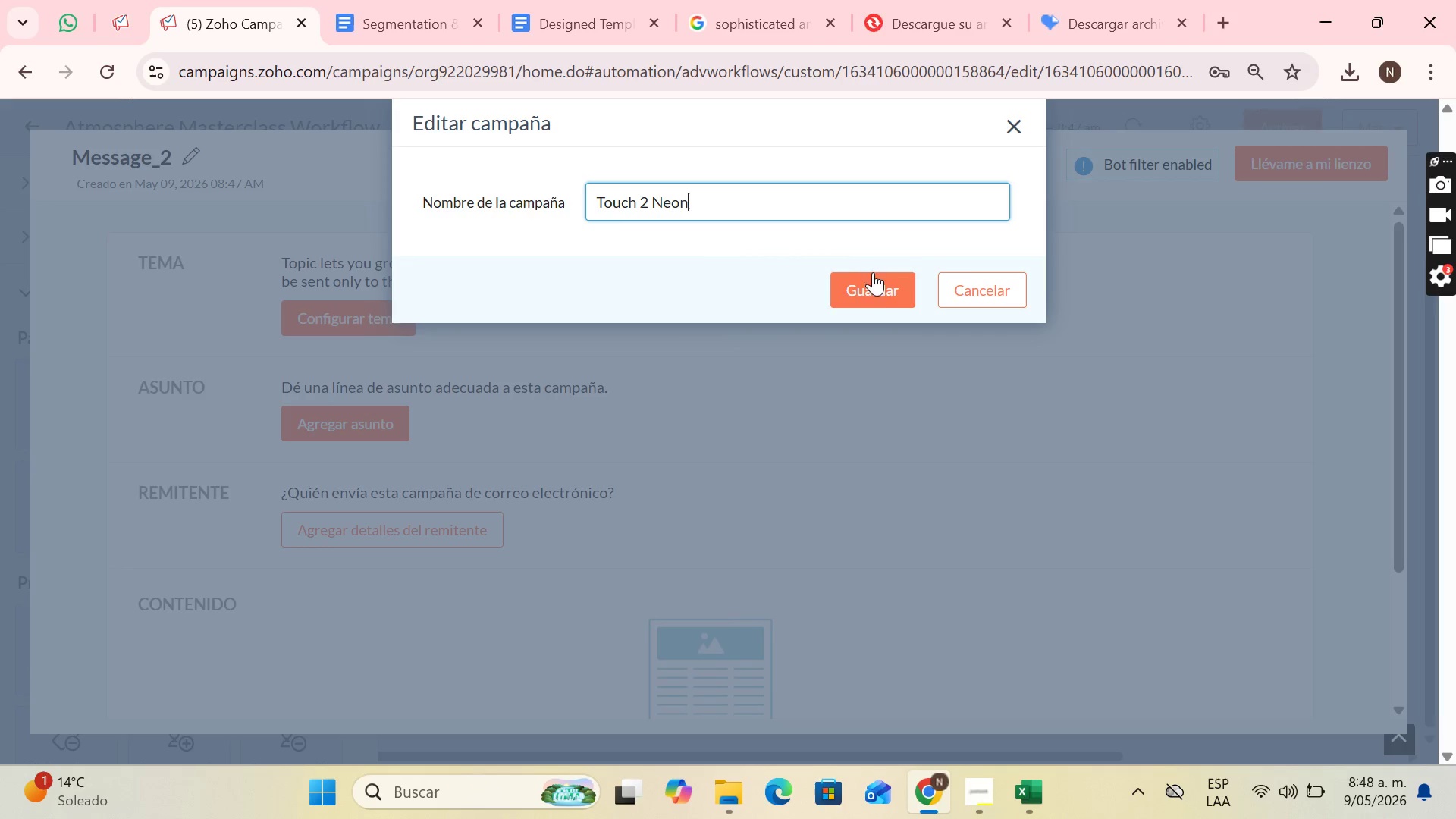 
left_click([879, 287])
 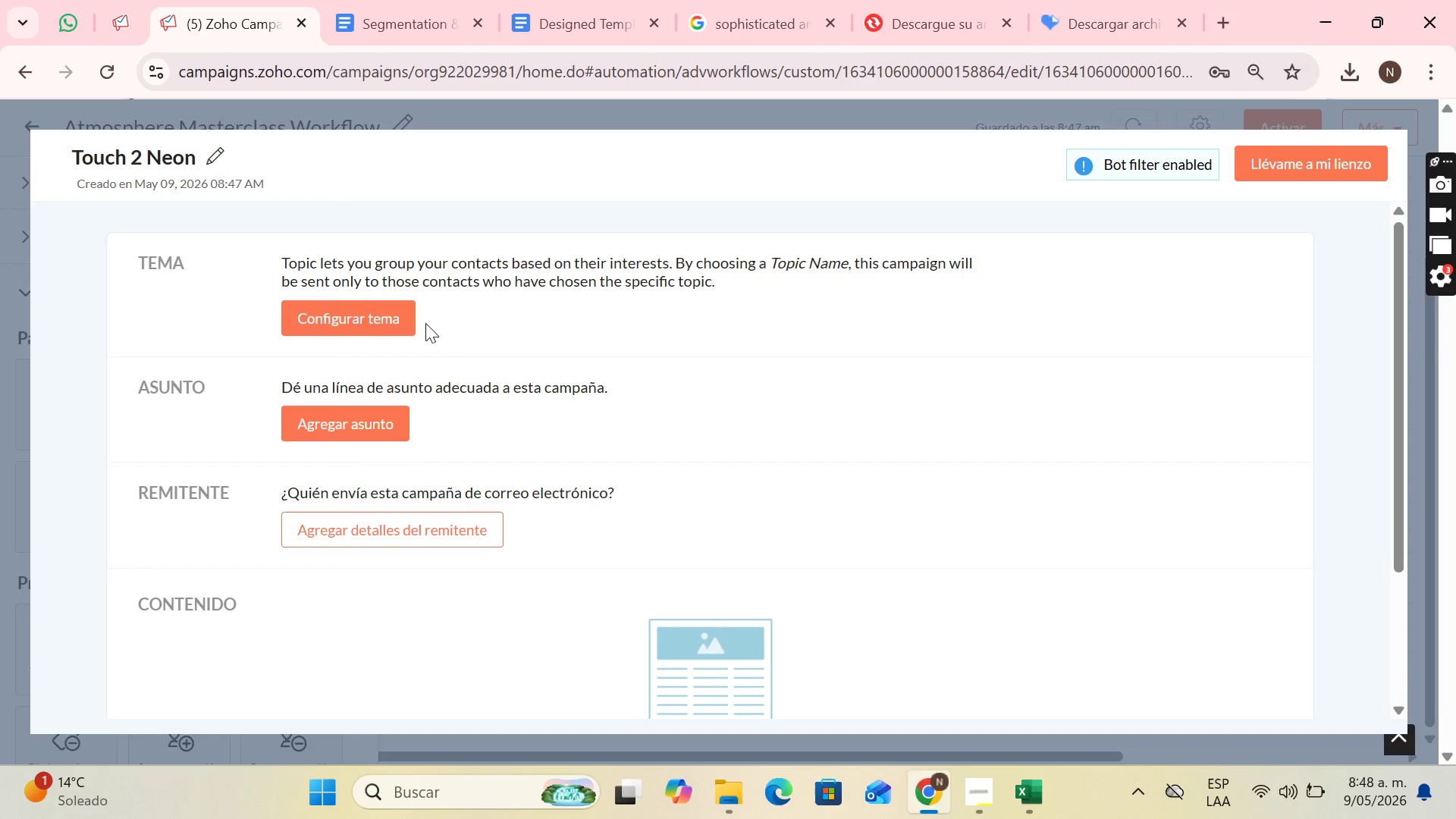 
left_click([388, 312])
 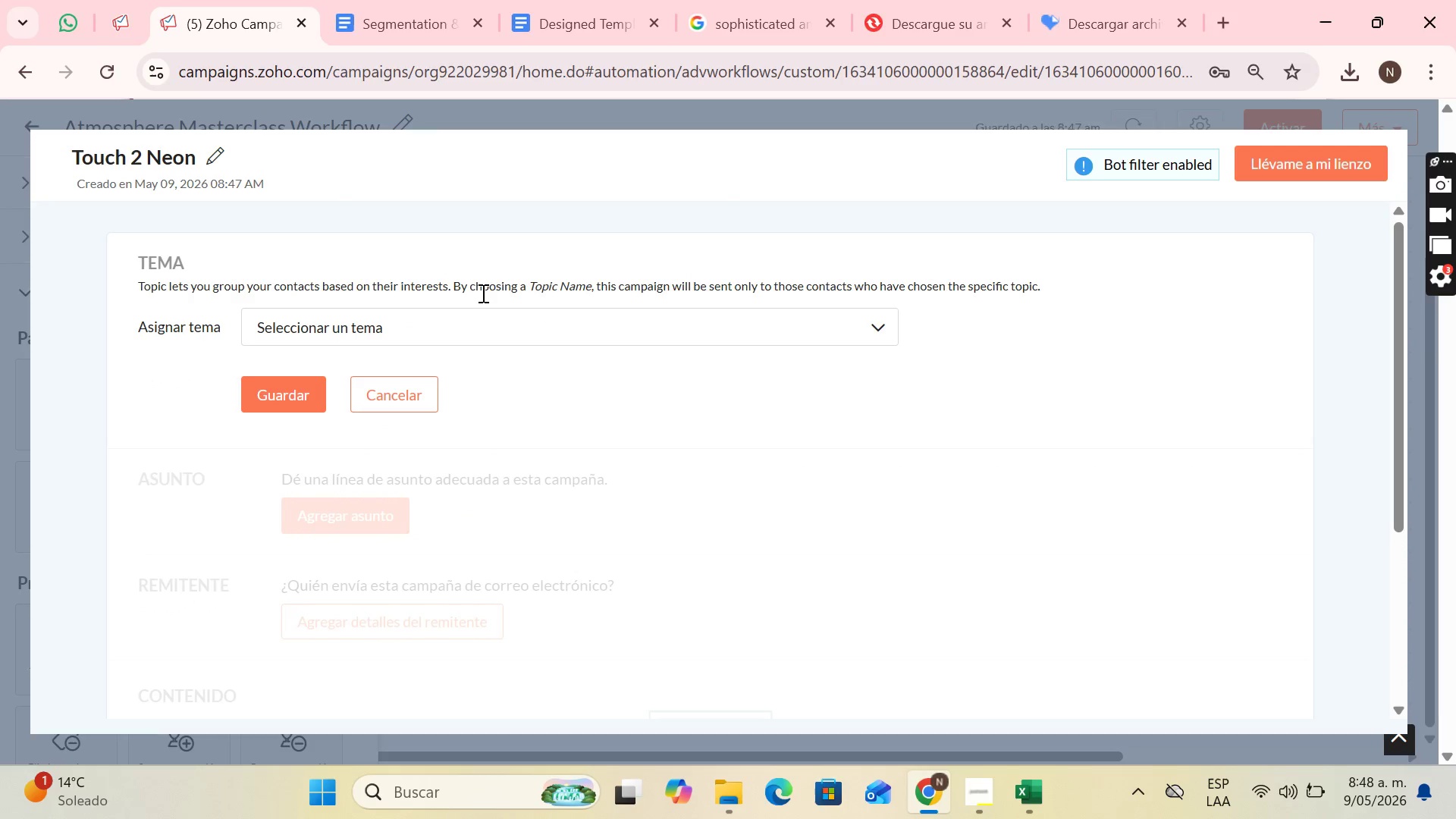 
left_click([482, 321])
 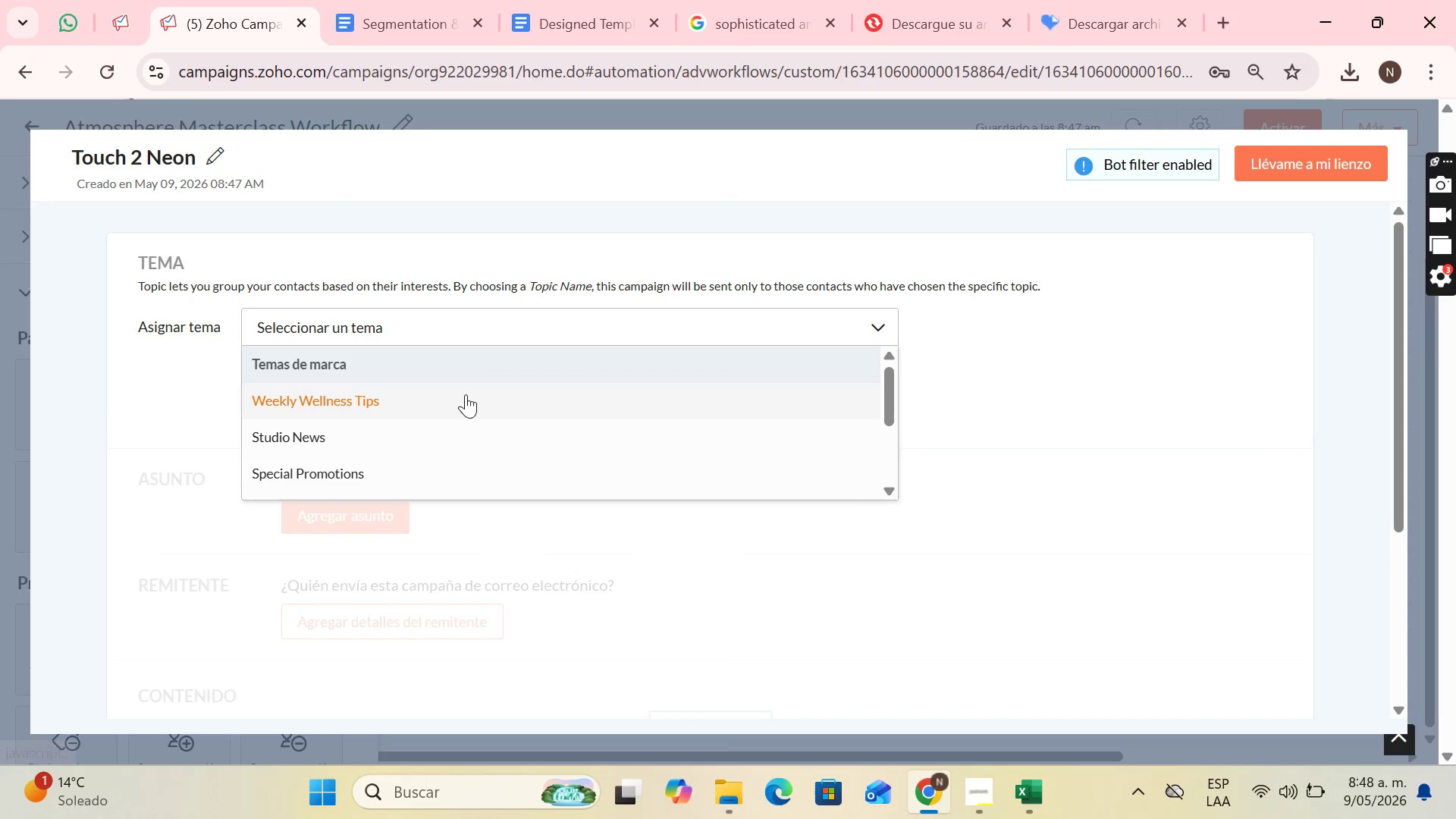 
scroll: coordinate [463, 413], scroll_direction: down, amount: 5.0
 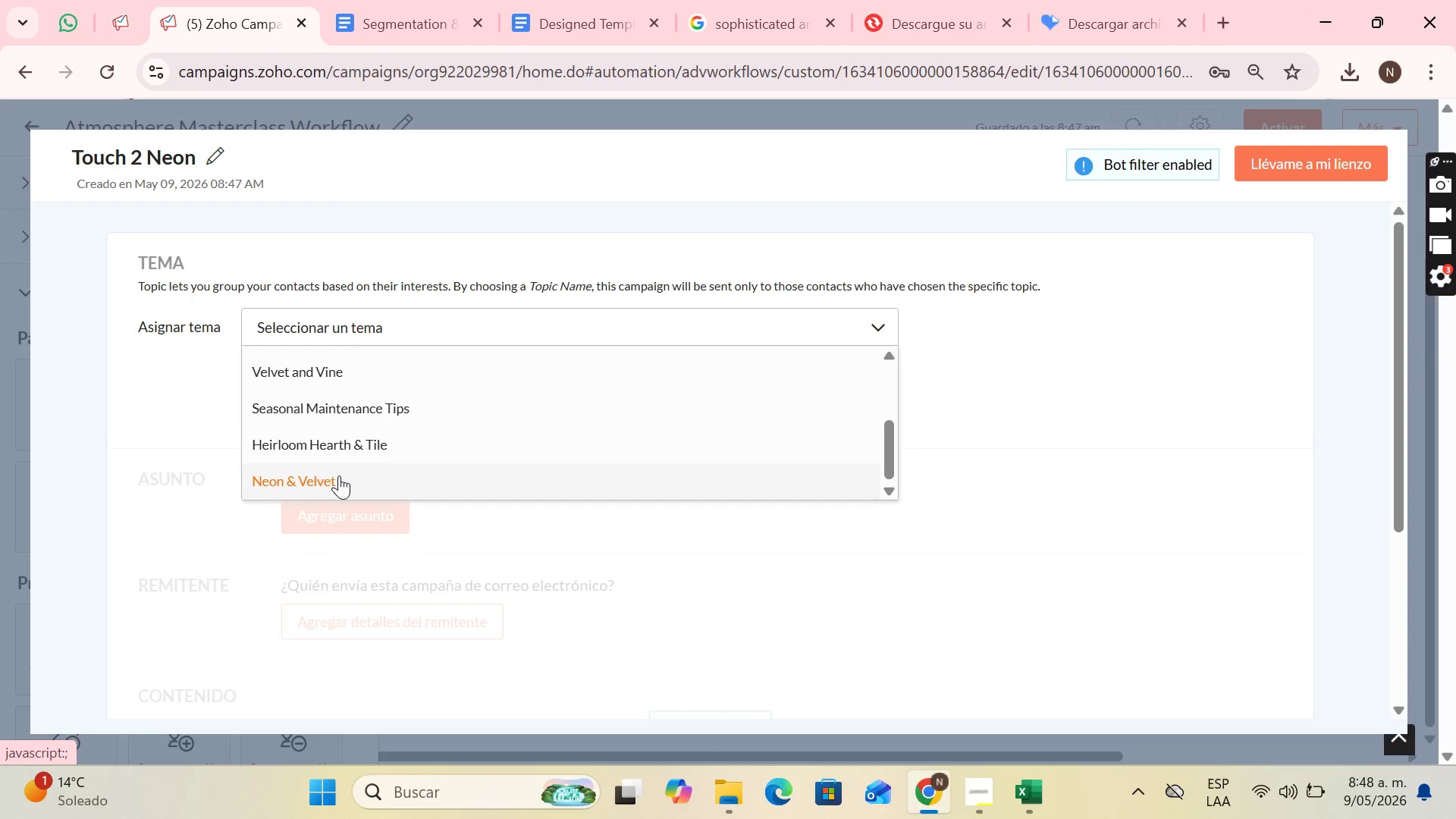 
left_click([338, 476])
 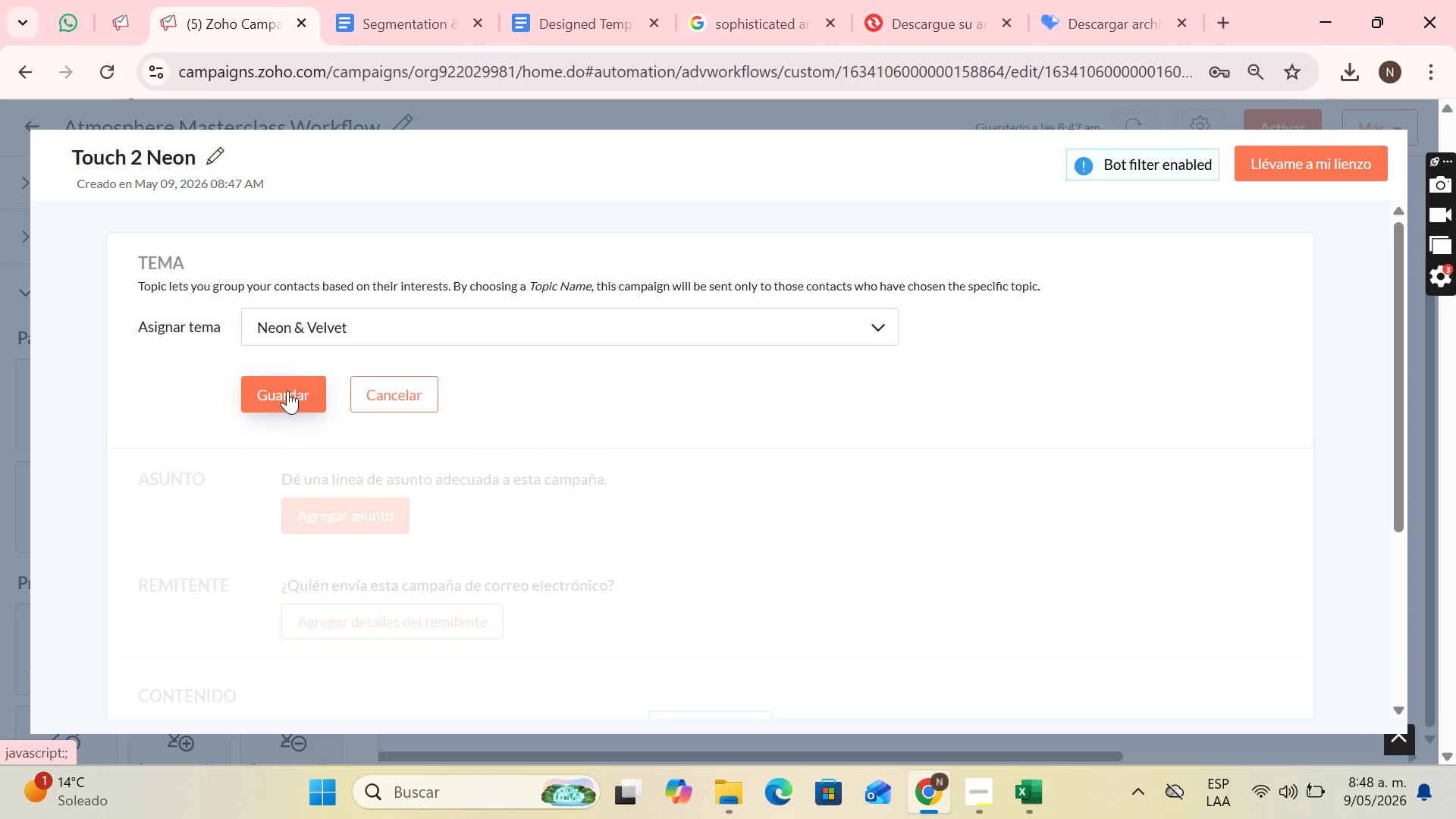 
left_click([287, 391])
 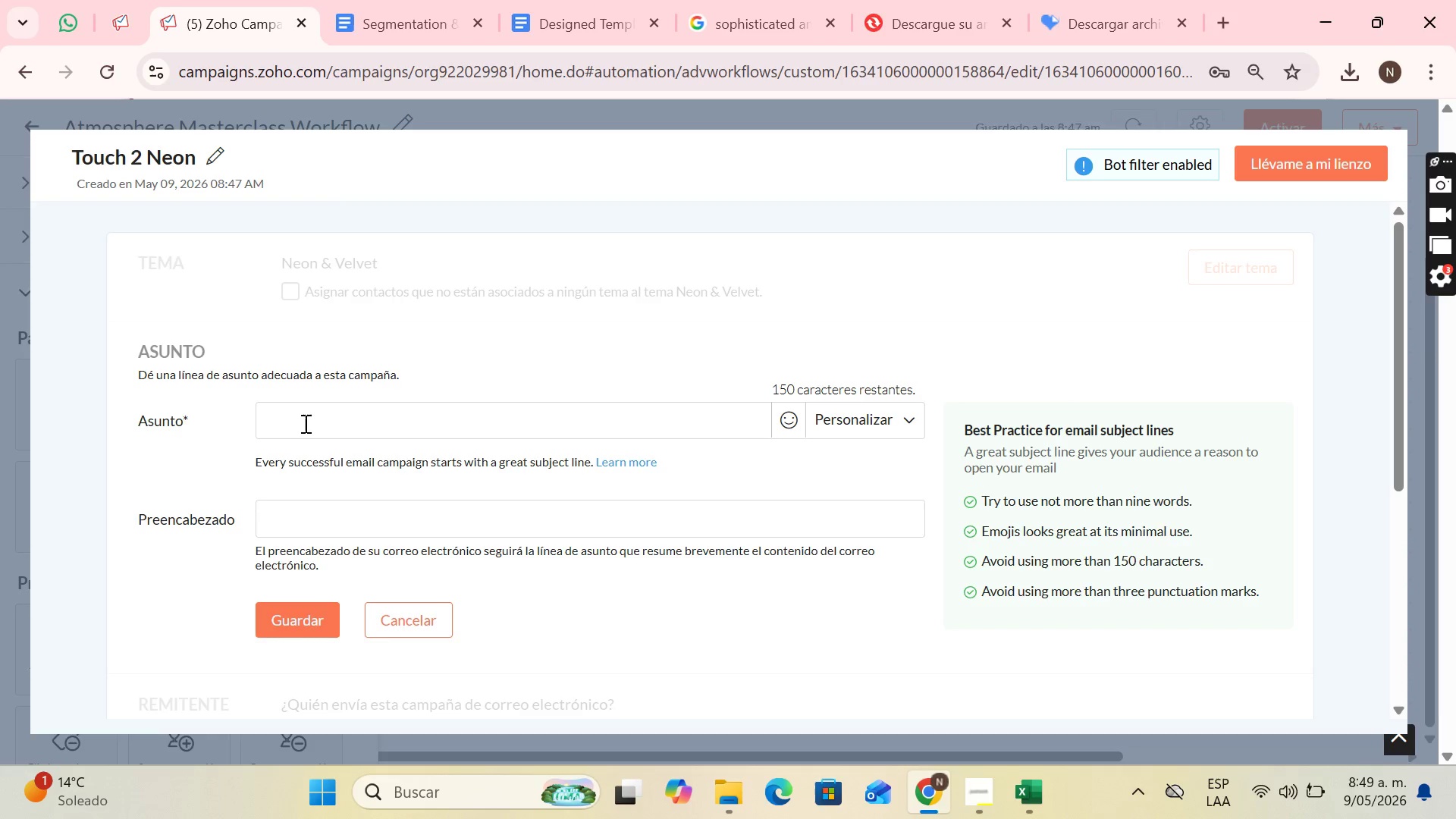 
wait(78.89)
 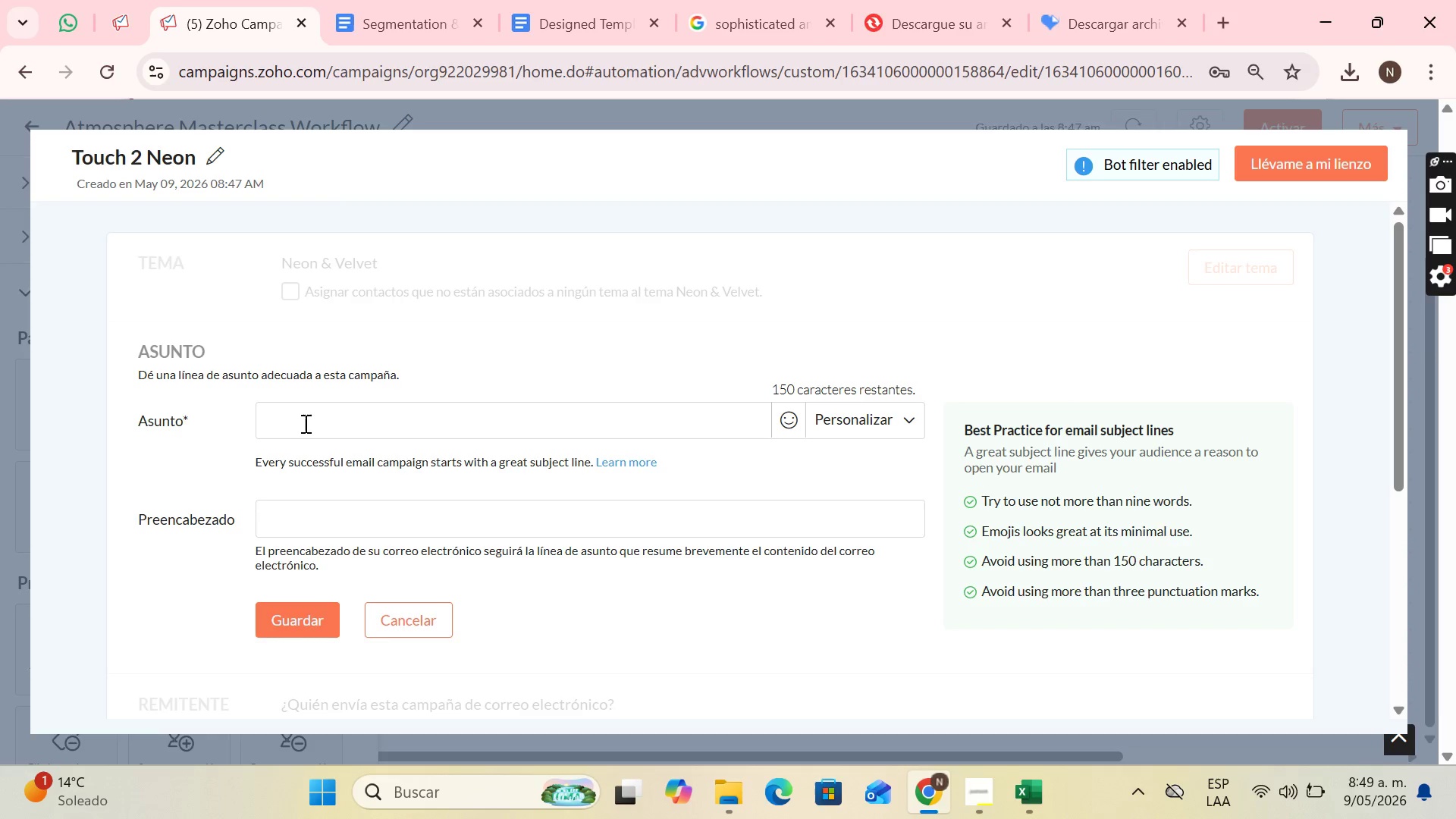 
left_click([874, 418])
 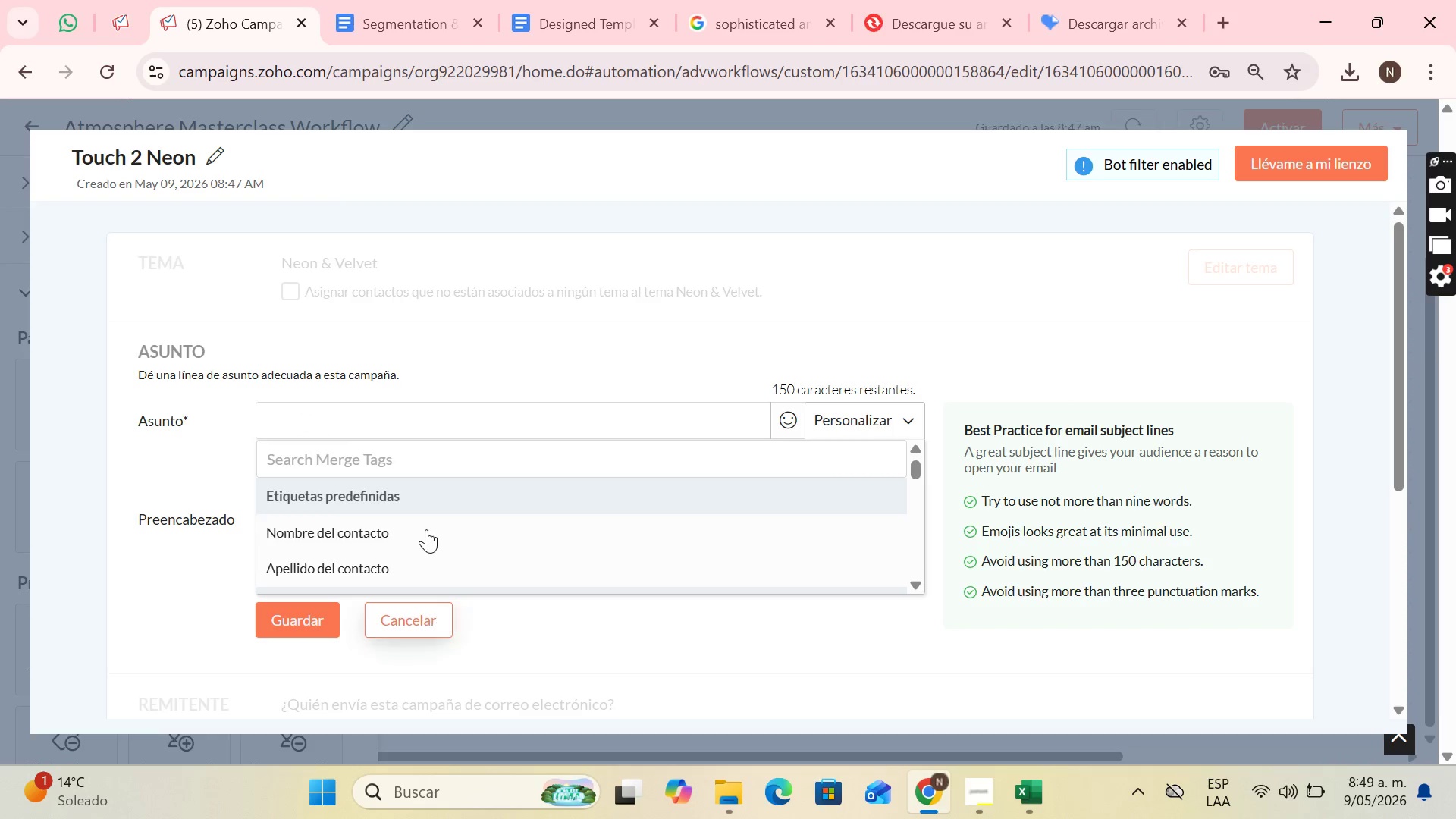 
left_click([410, 533])
 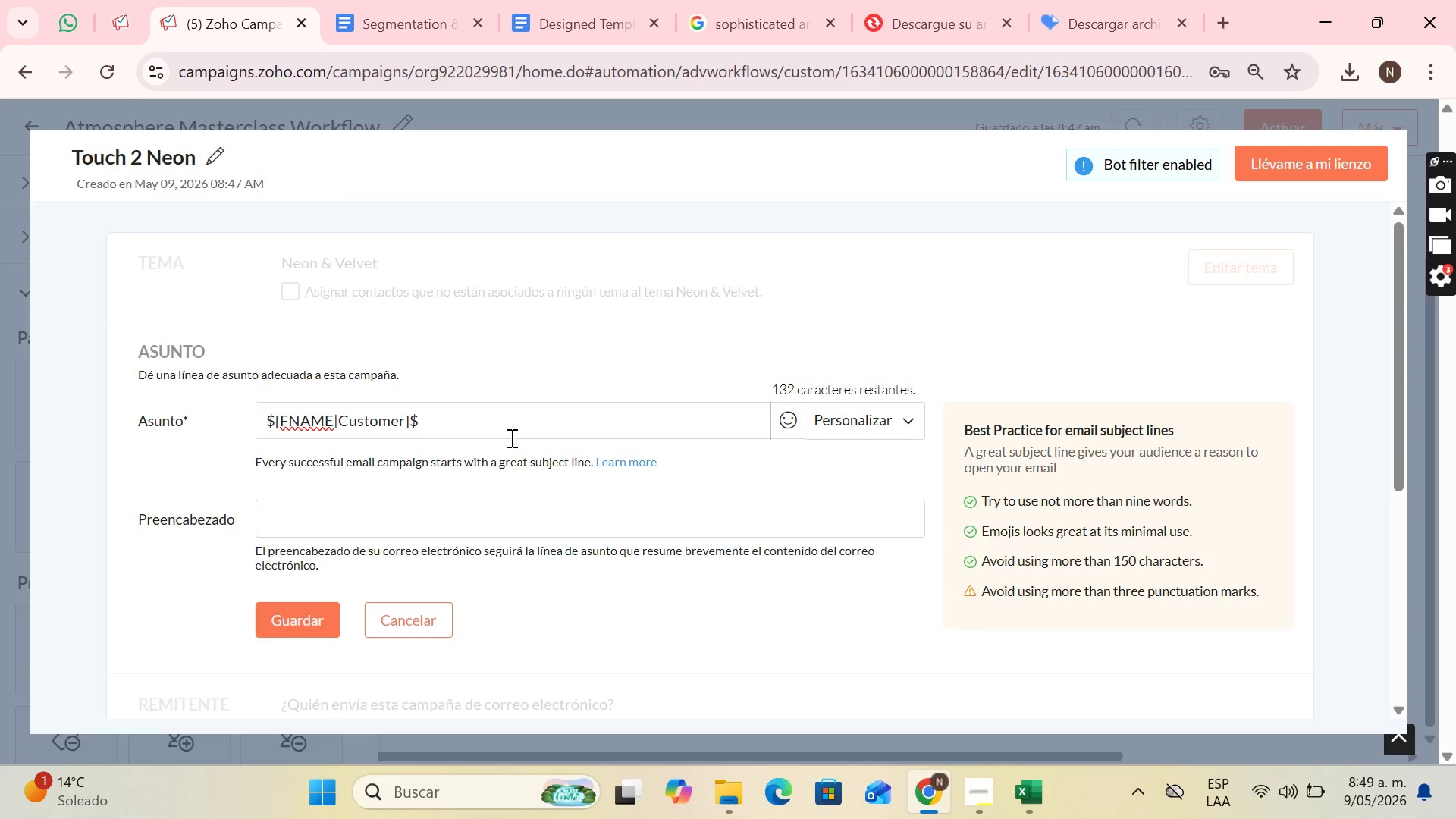 
type( Lesson)
 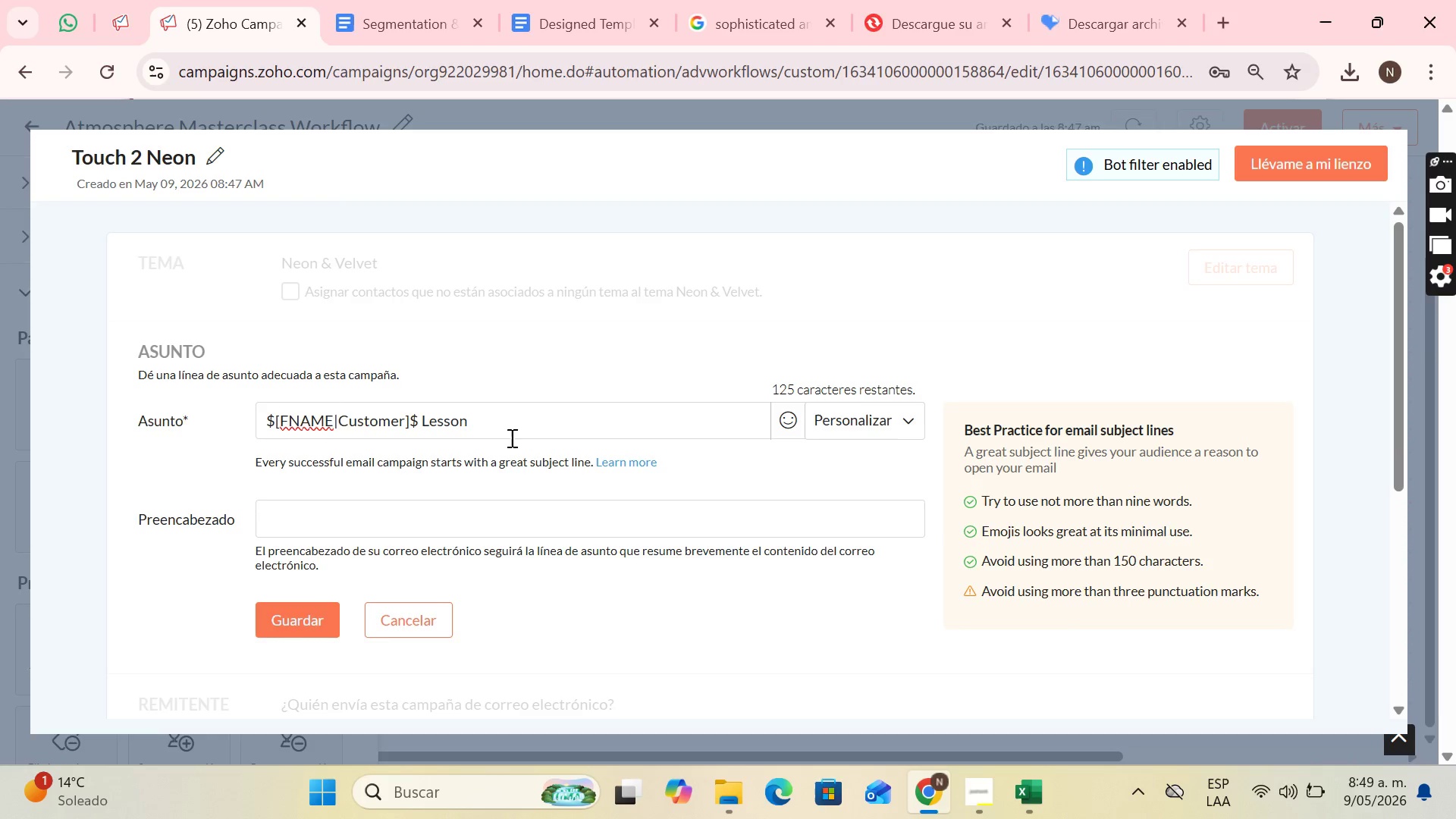 
type( 02> The psychology of lighting in events)
 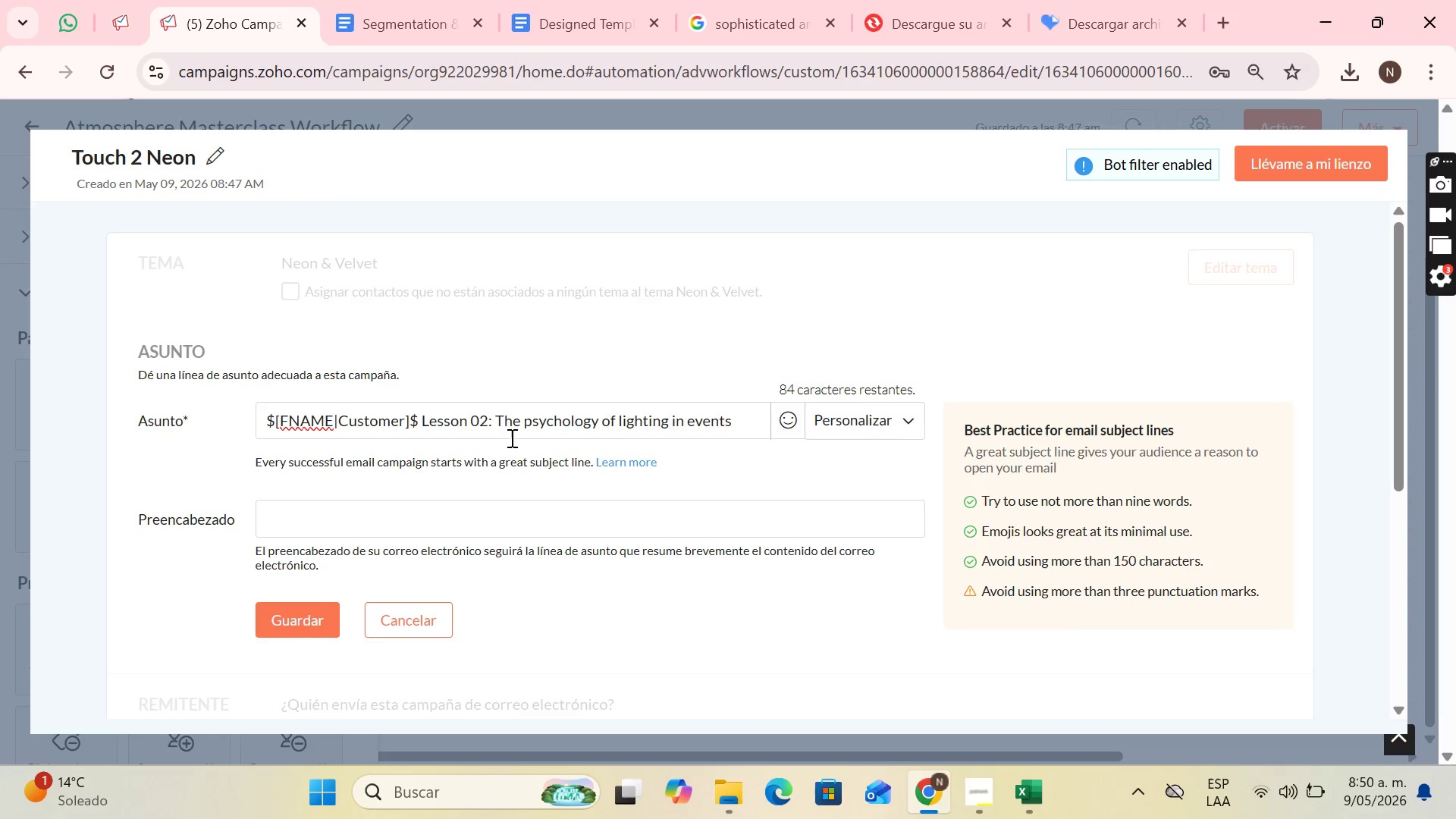 
left_click([650, 532])
 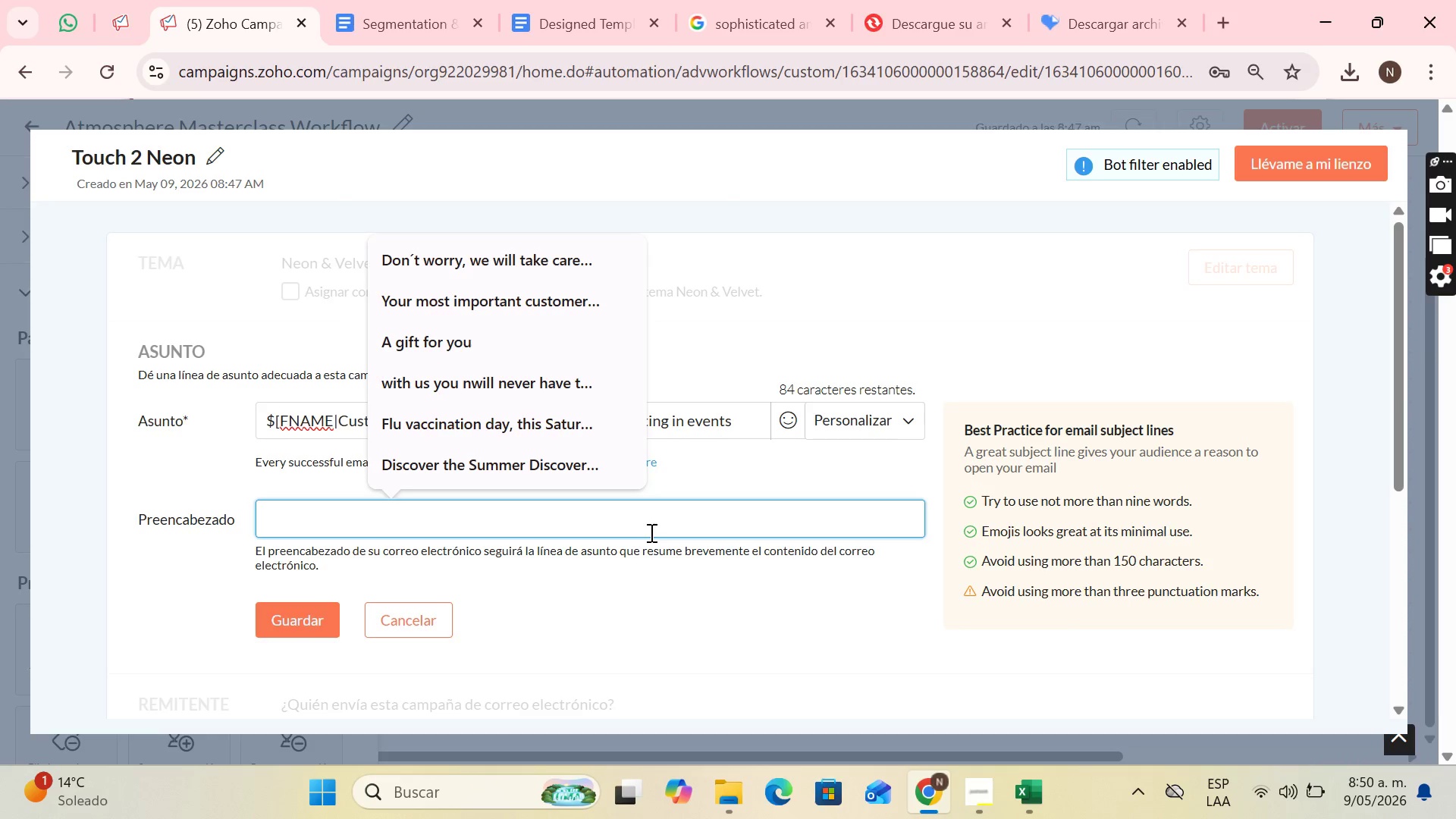 
type(How th)
 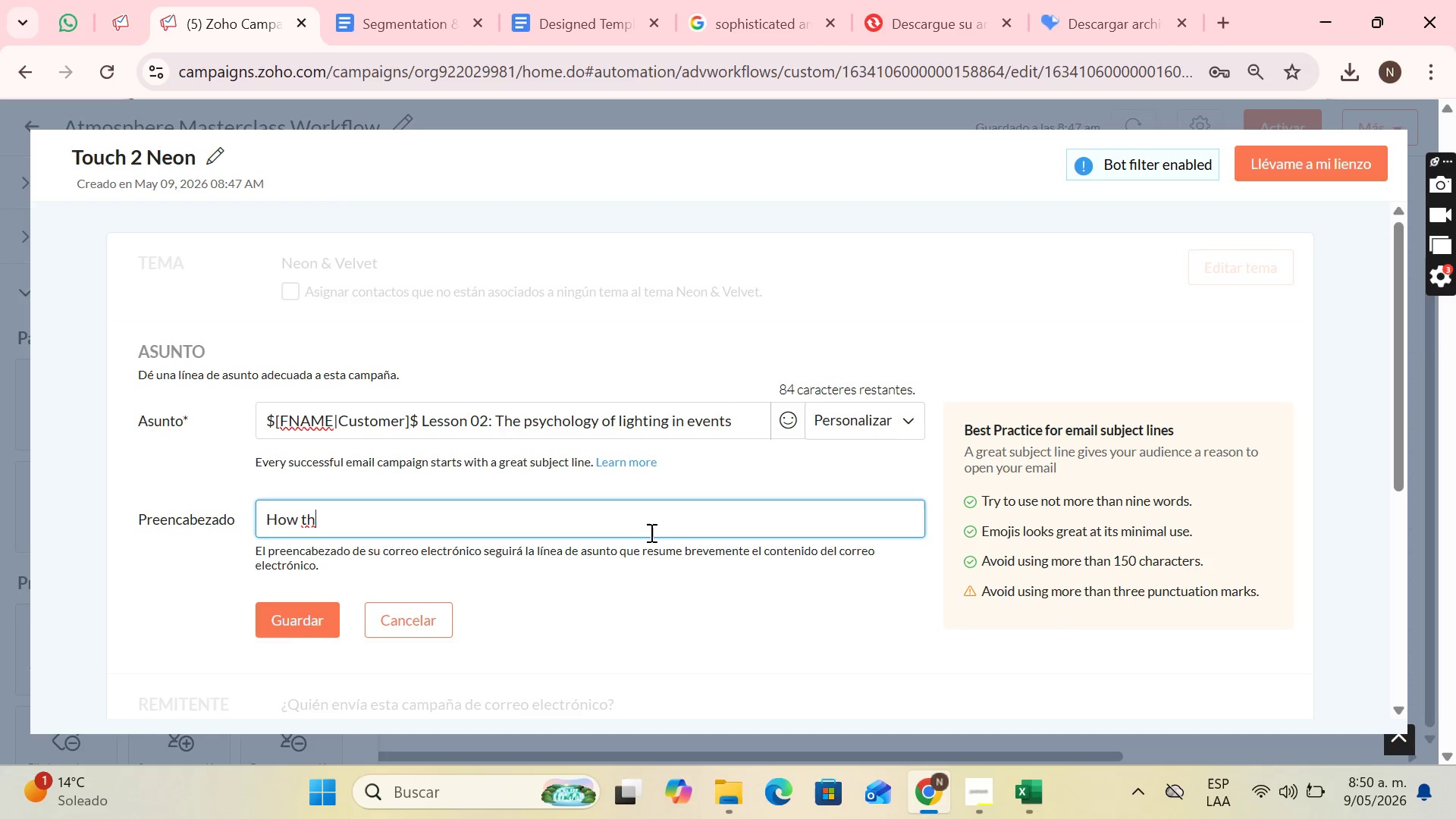 
wait(9.47)
 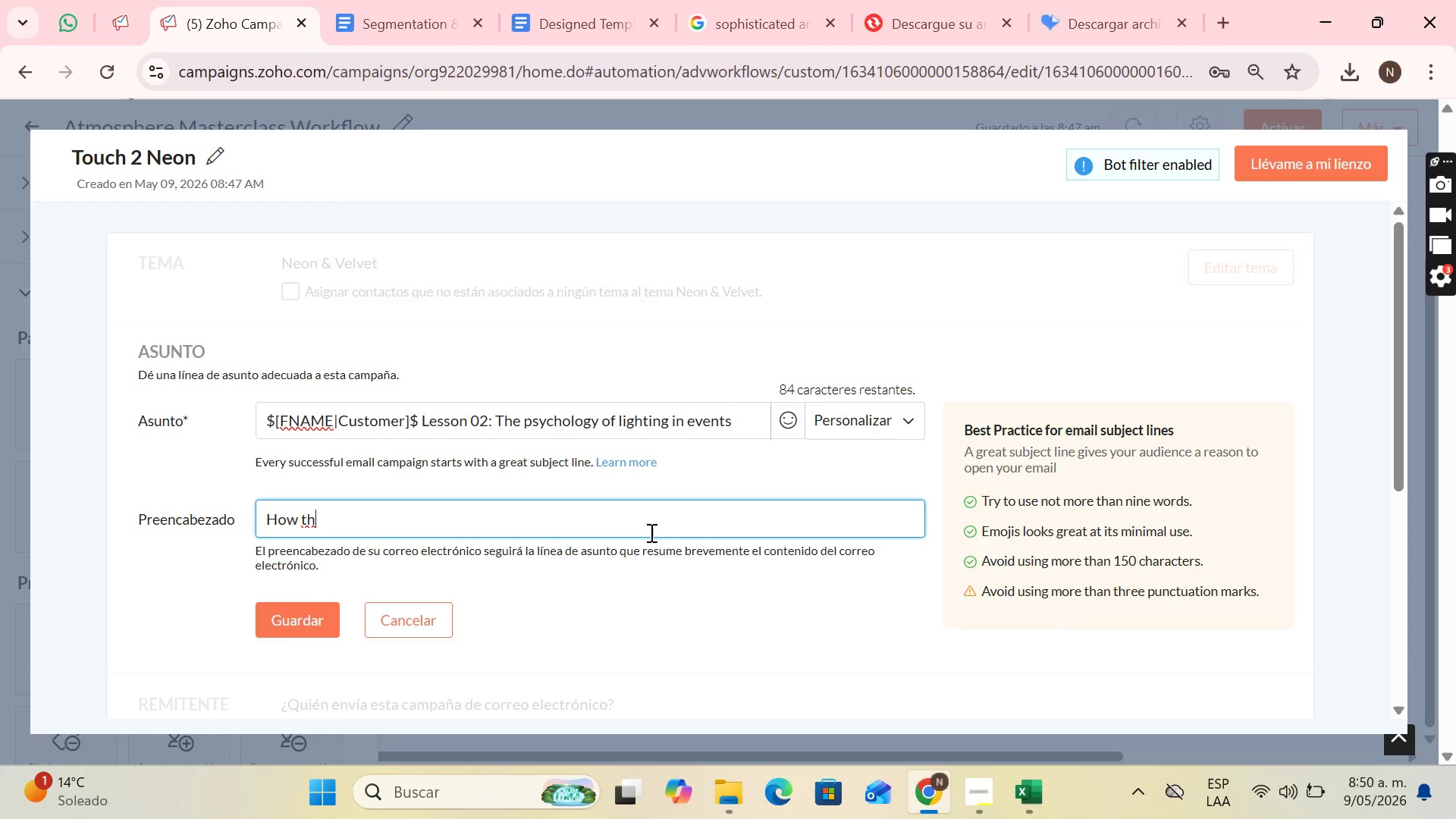 
type(e color )
 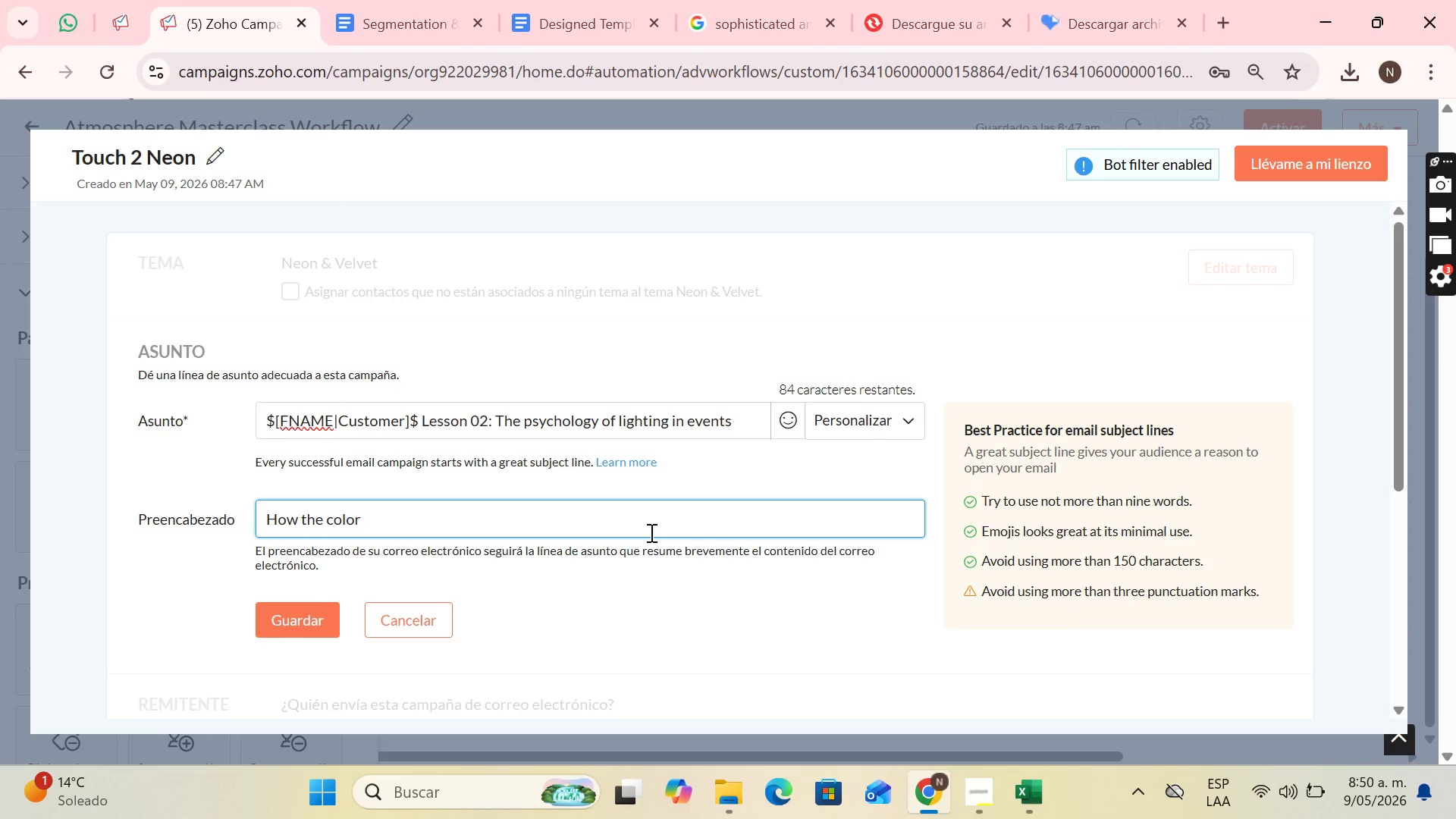 
wait(14.03)
 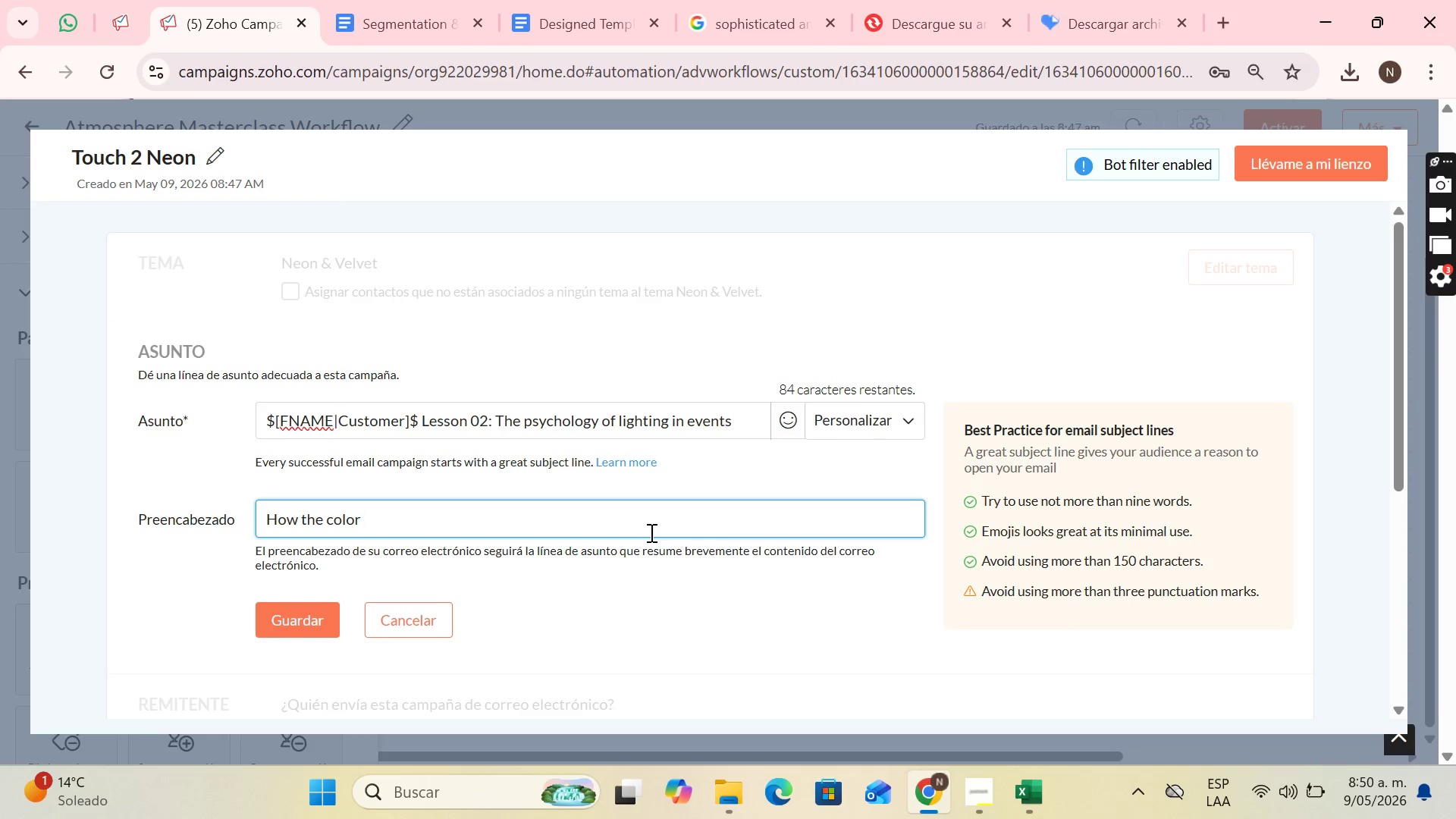 
type(temperature transforms the perception of your guests)
 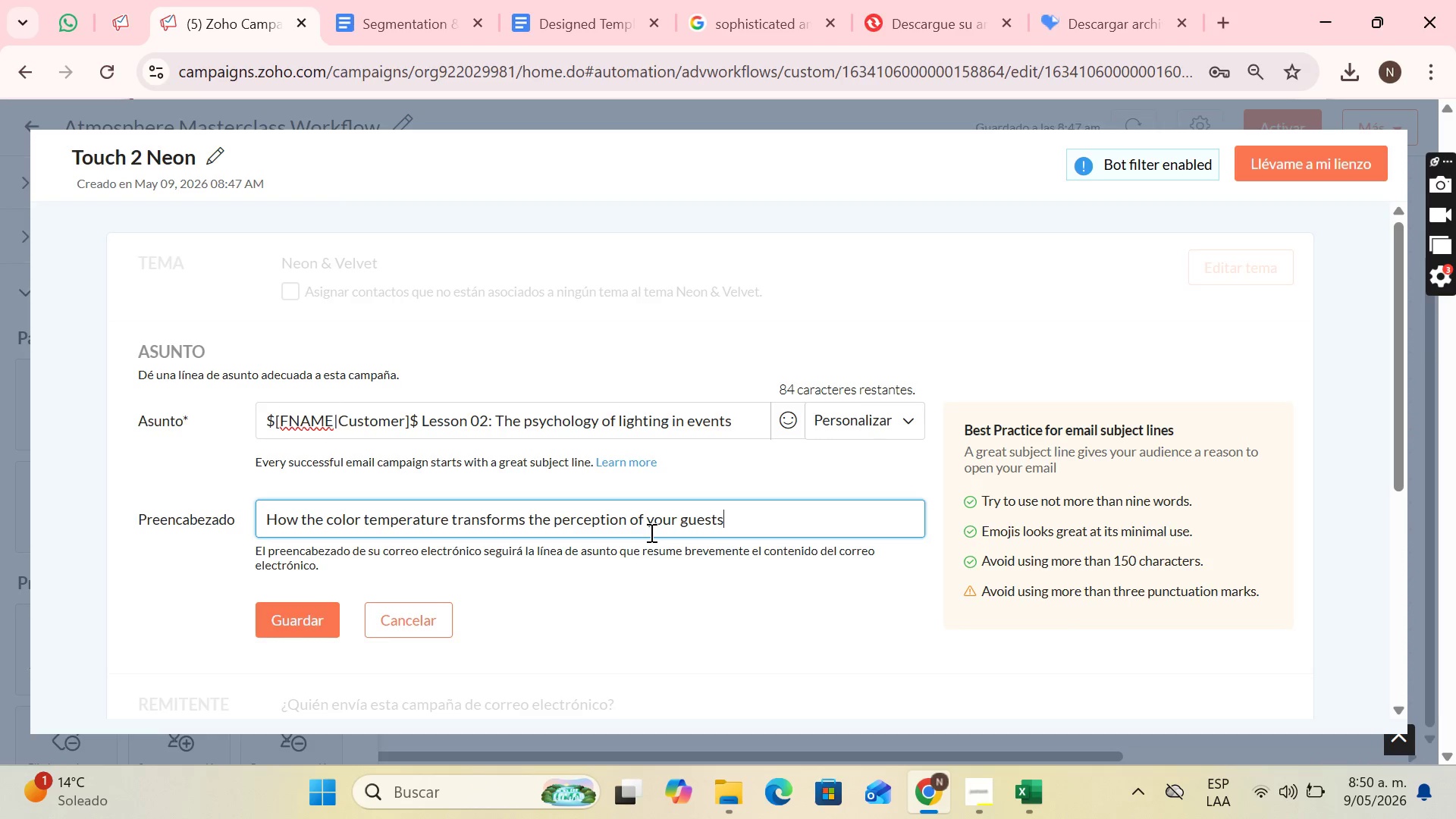 
scroll: coordinate [345, 446], scroll_direction: down, amount: 2.0
 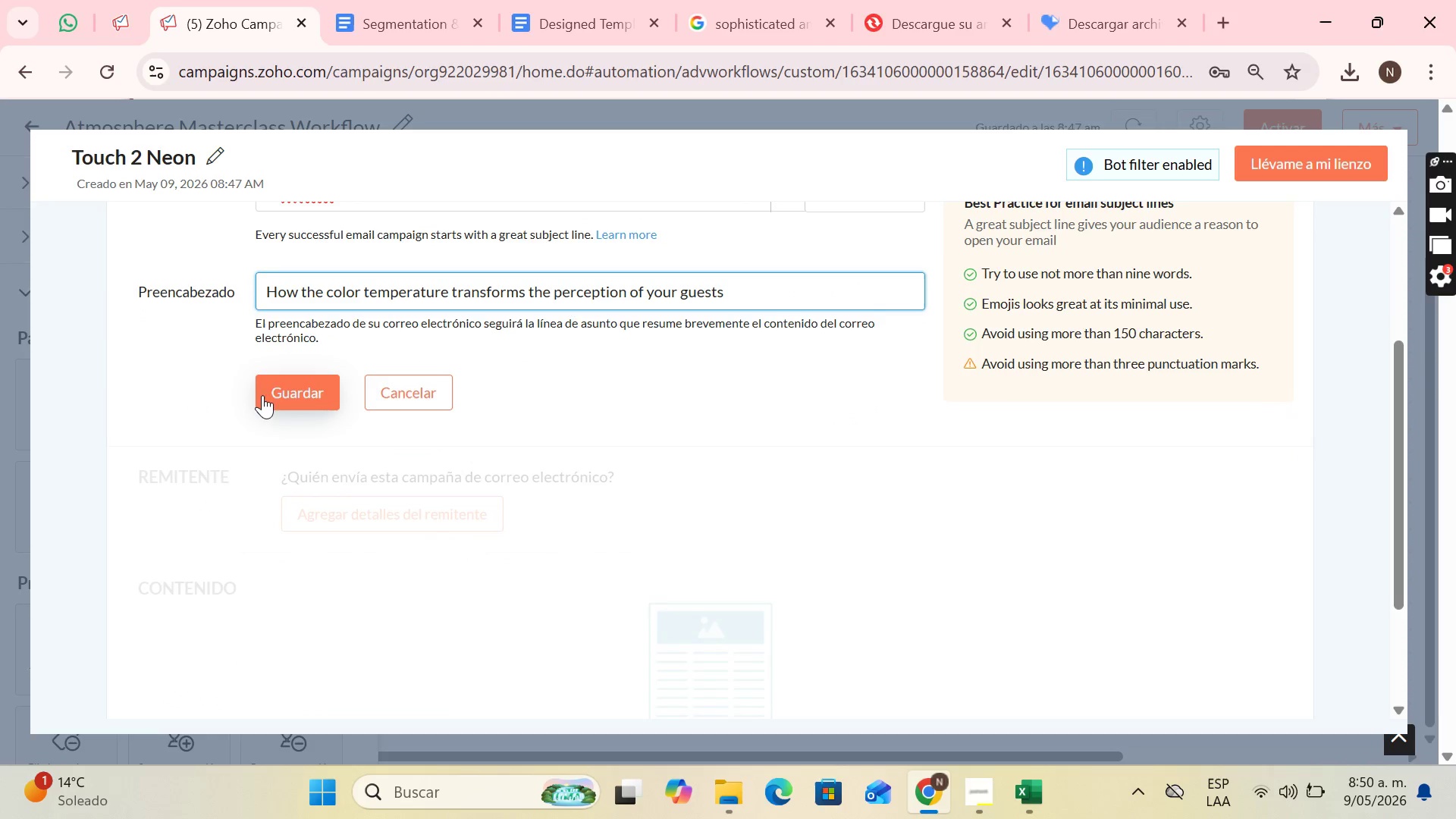 
left_click([265, 394])
 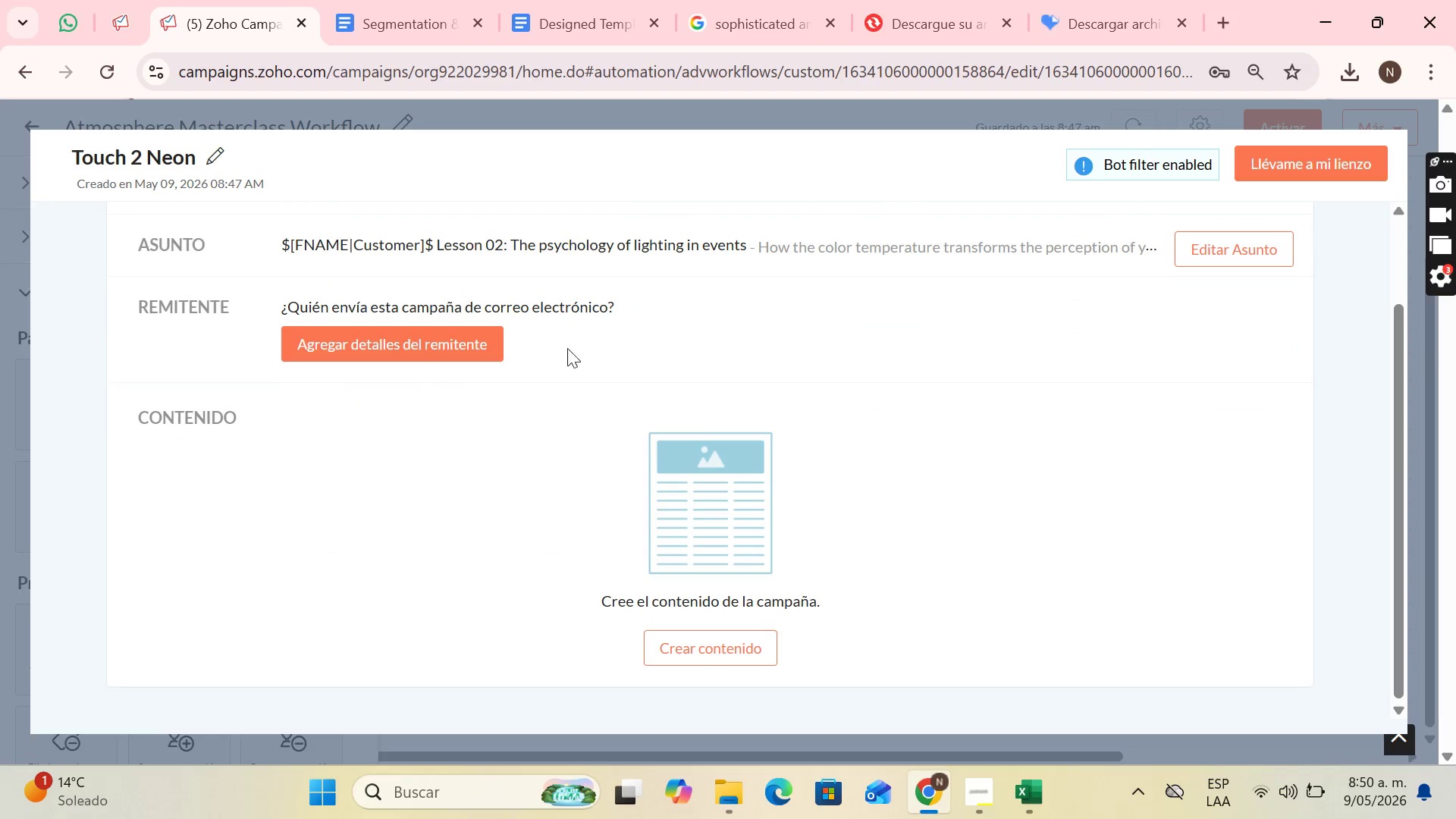 
left_click([446, 342])
 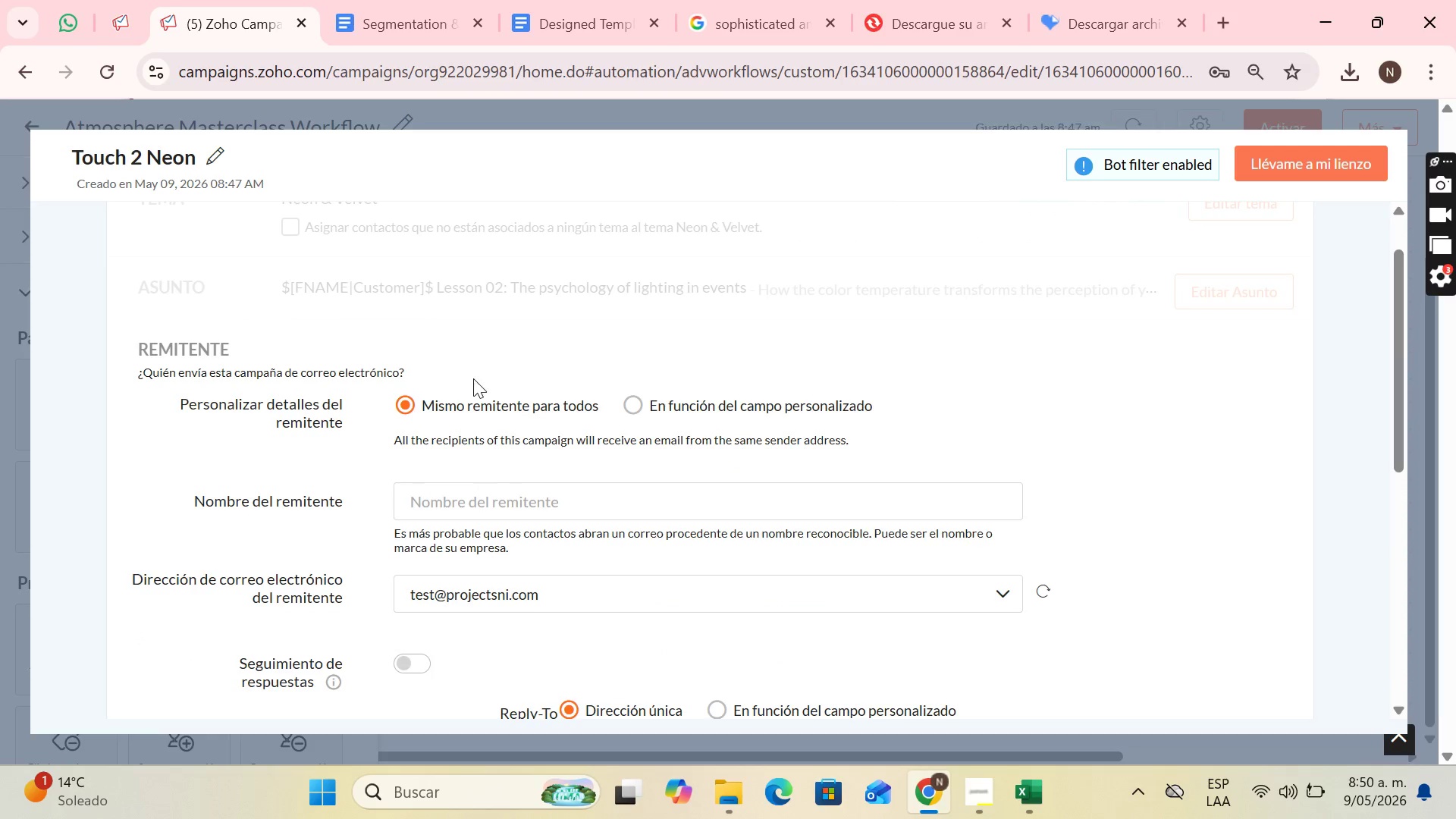 
left_click([475, 491])
 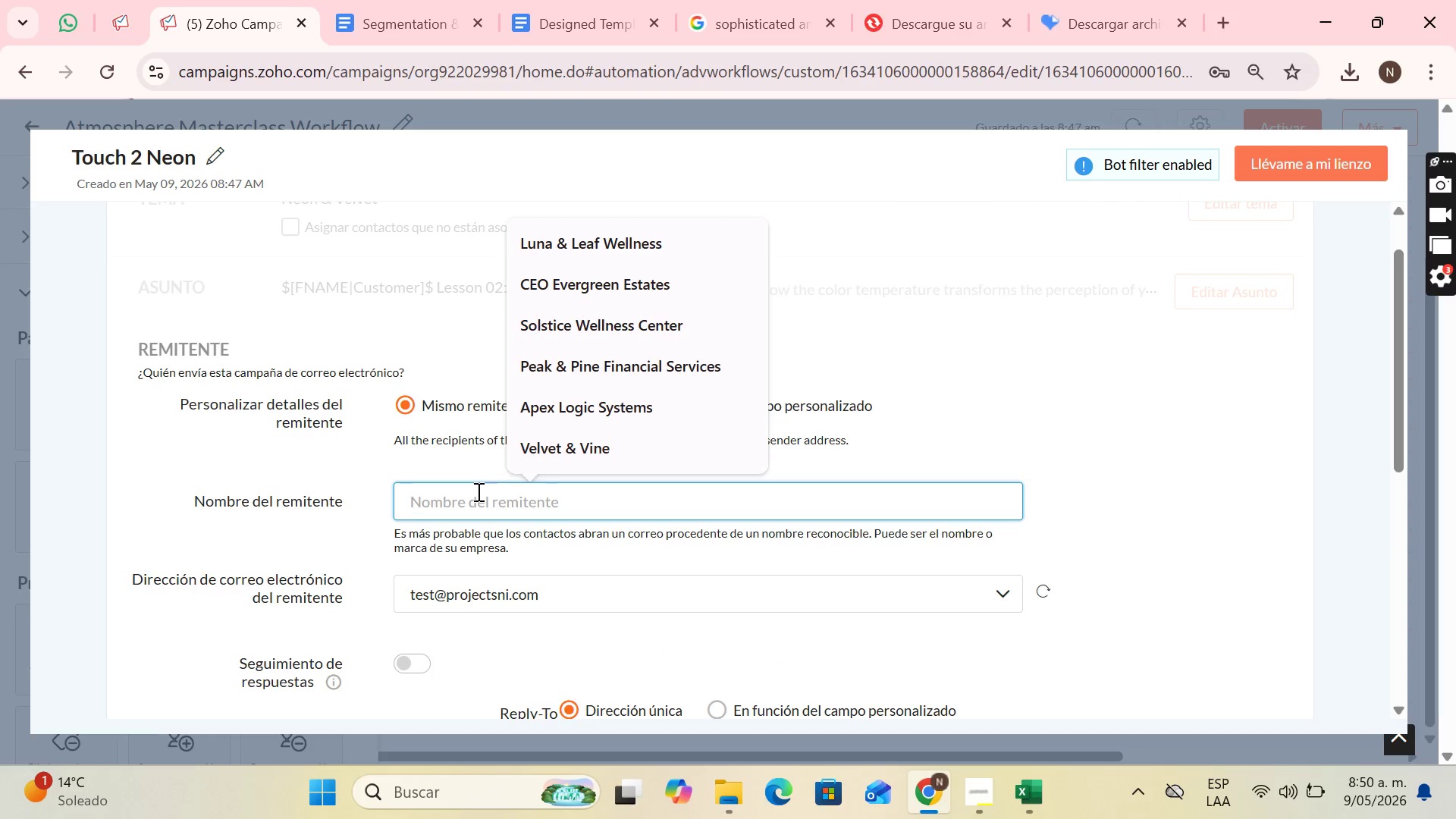 
key(N)
 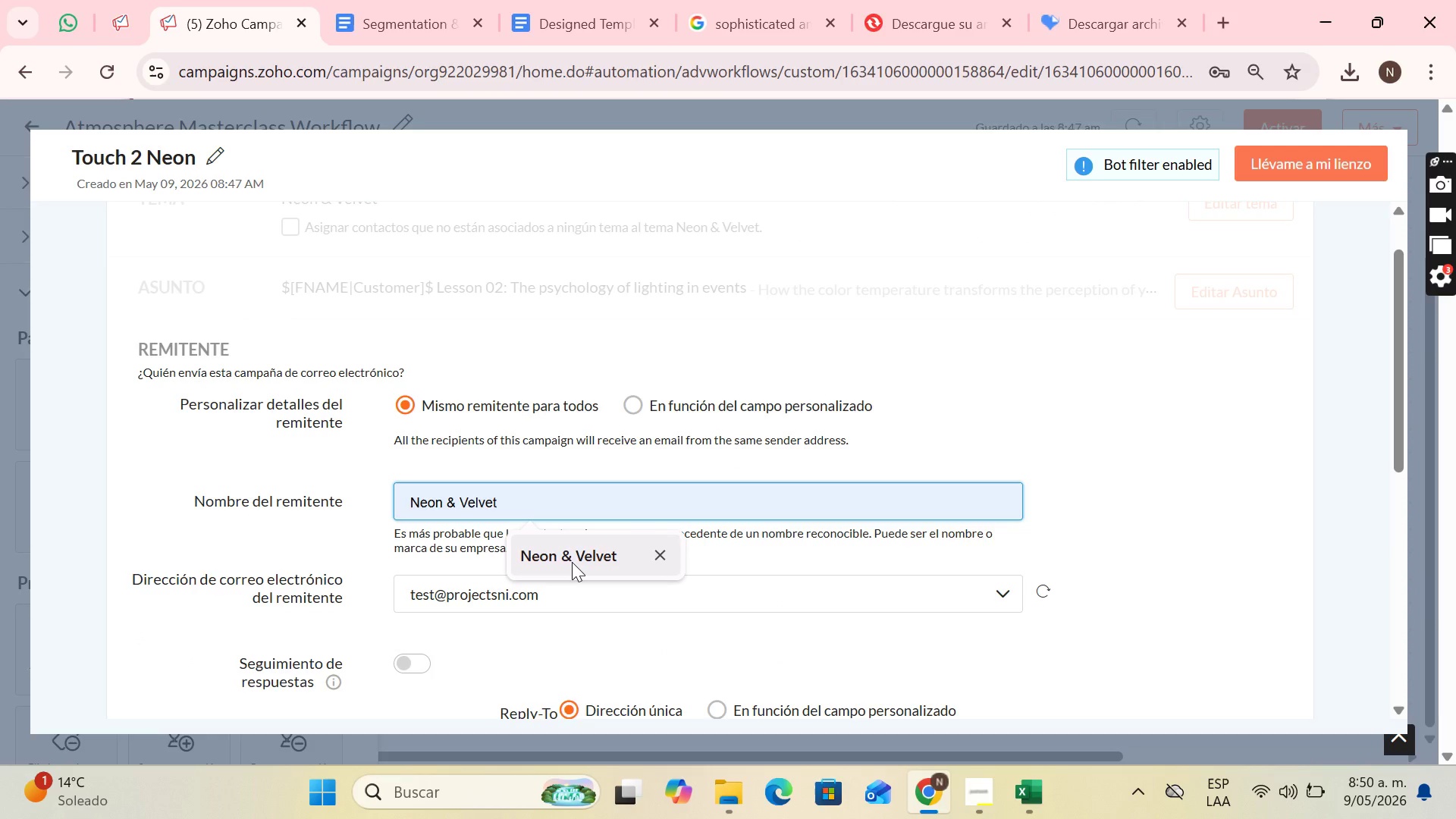 
left_click([572, 562])
 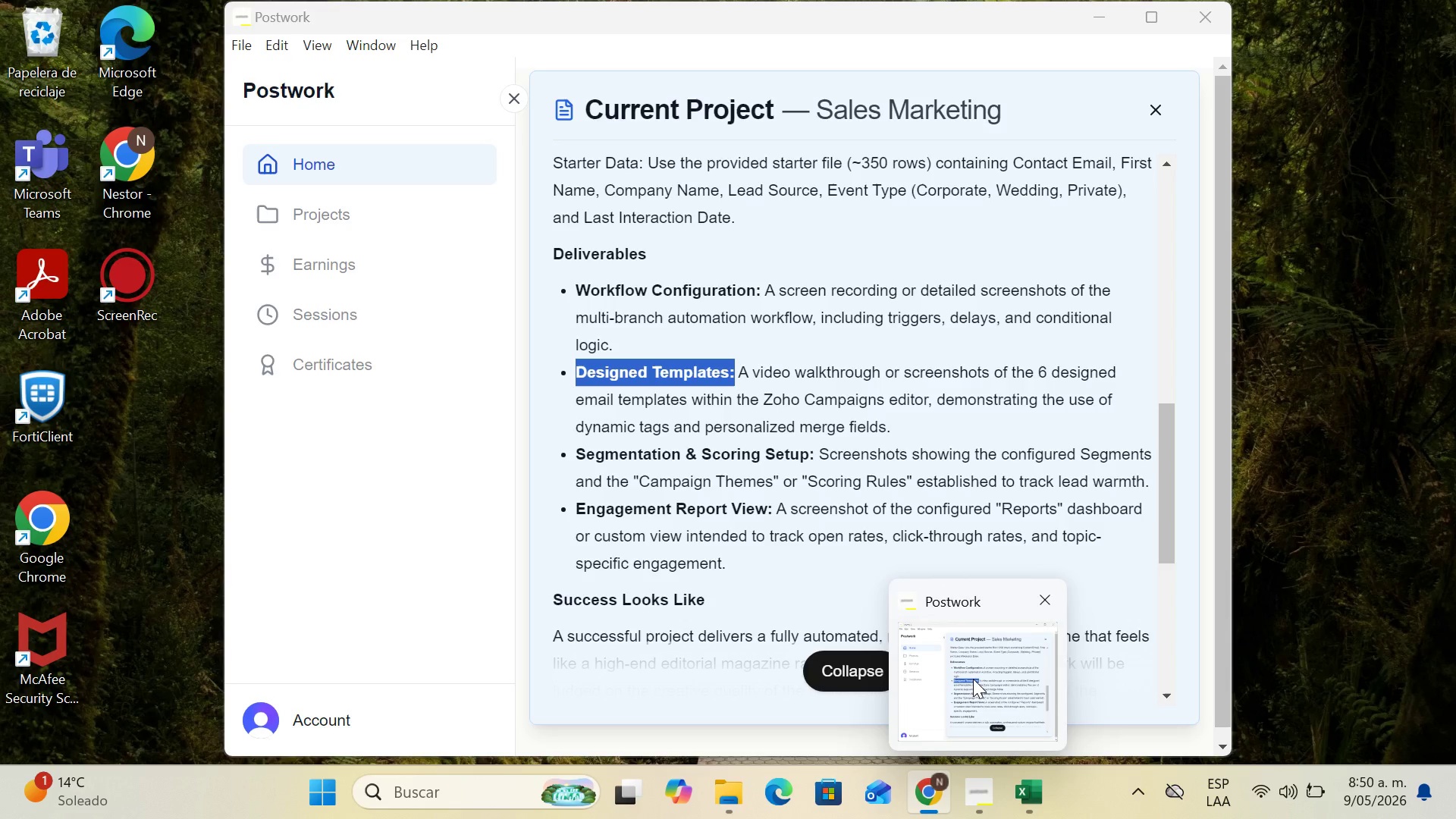 
left_click([973, 679])